 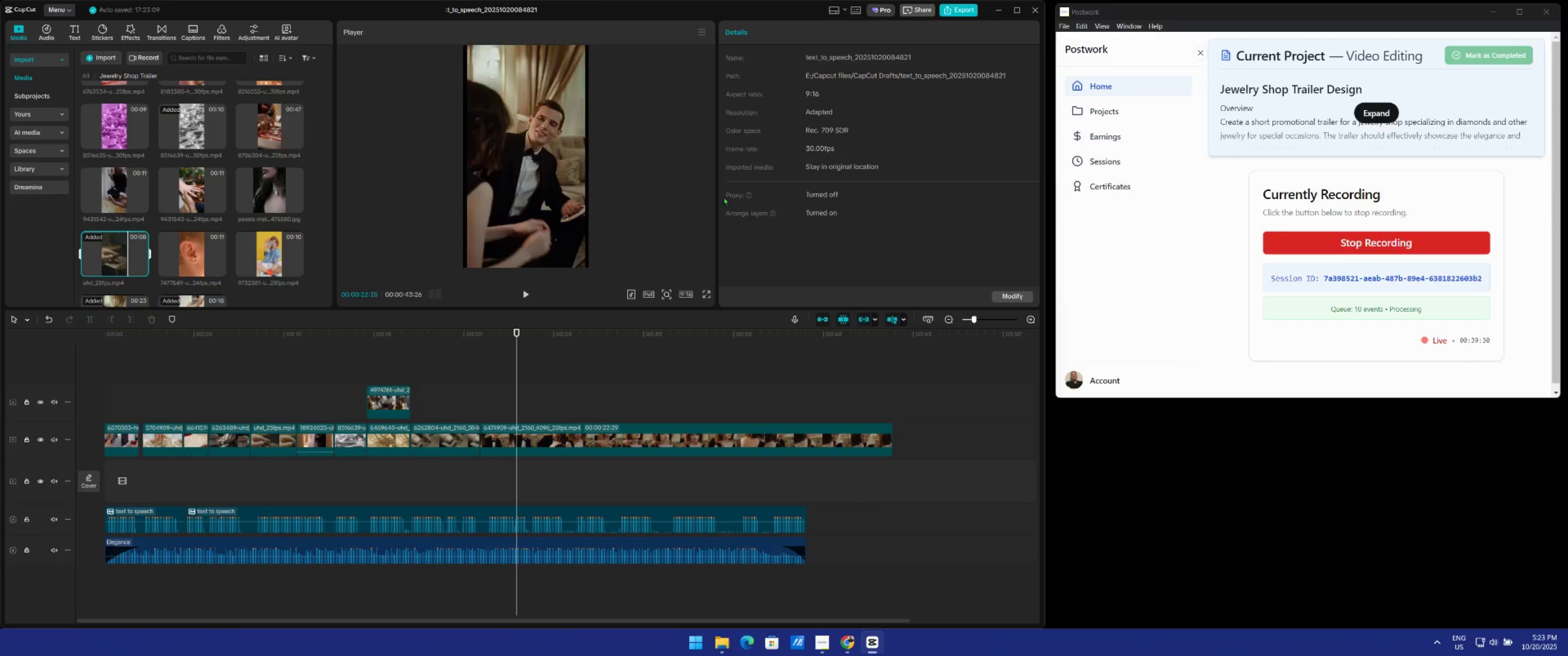 
left_click([853, 641])
 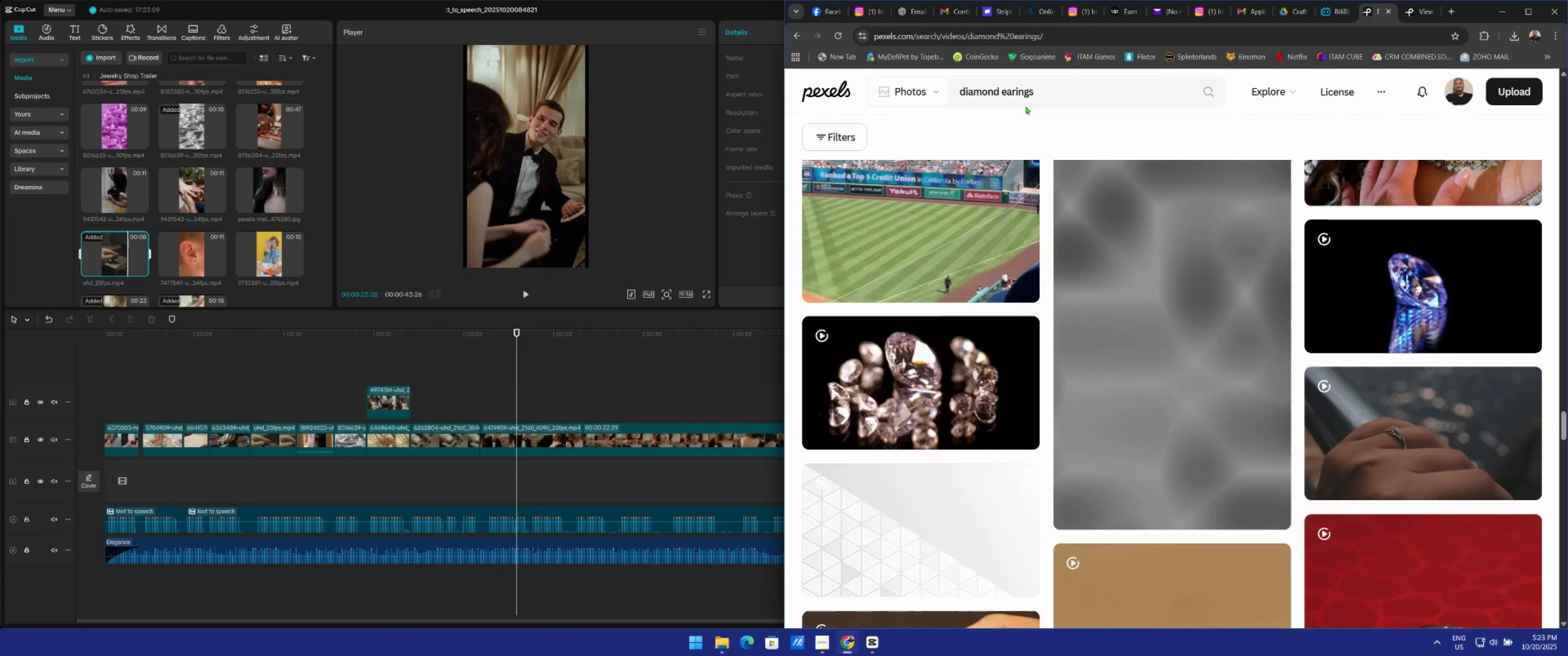 
left_click_drag(start_coordinate=[1052, 94], to_coordinate=[726, 87])
 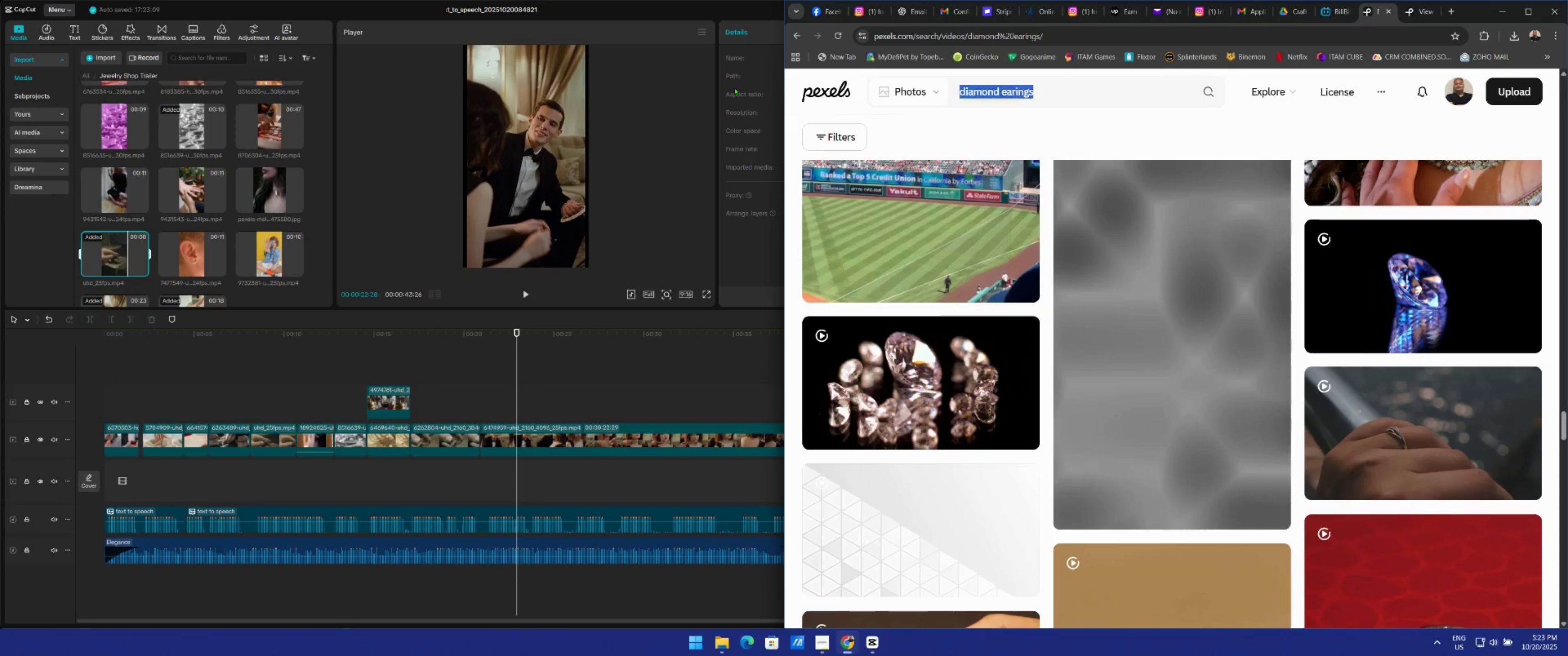 
type(wedding)
 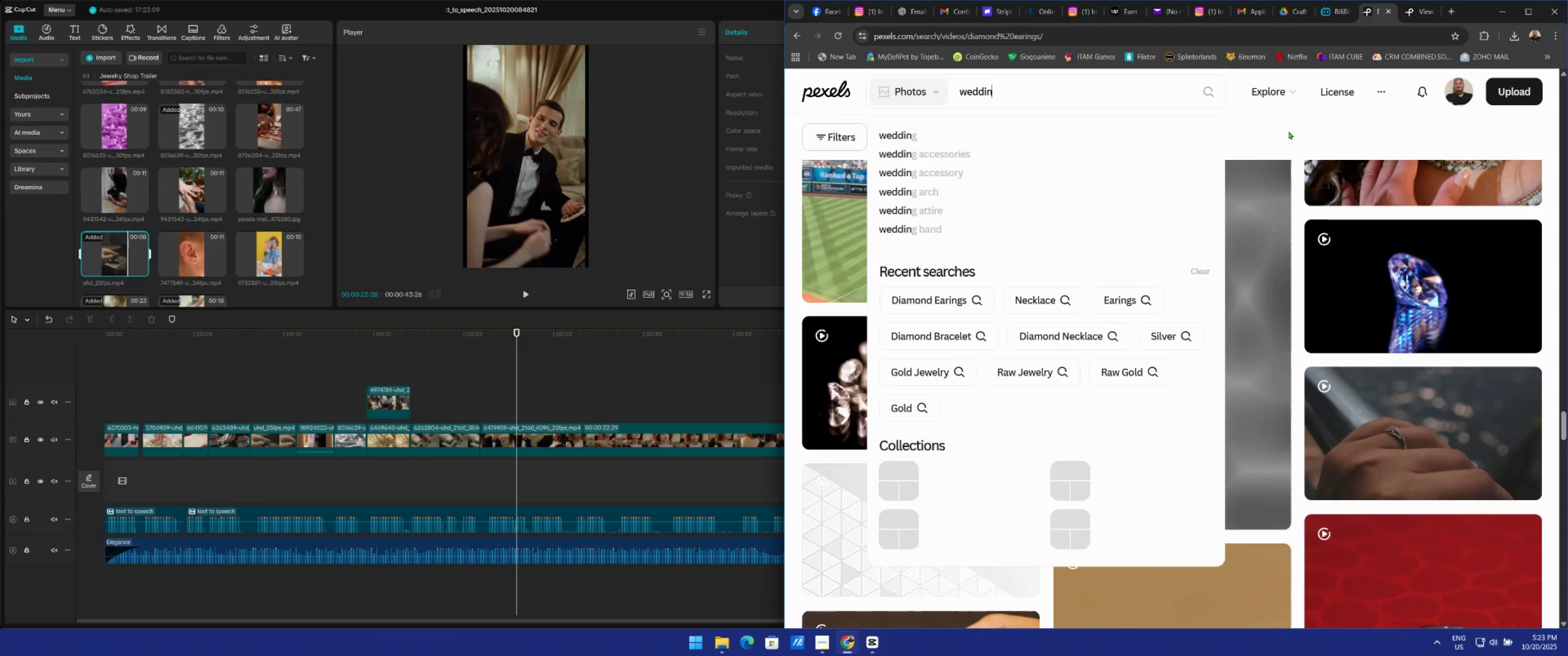 
key(Enter)
 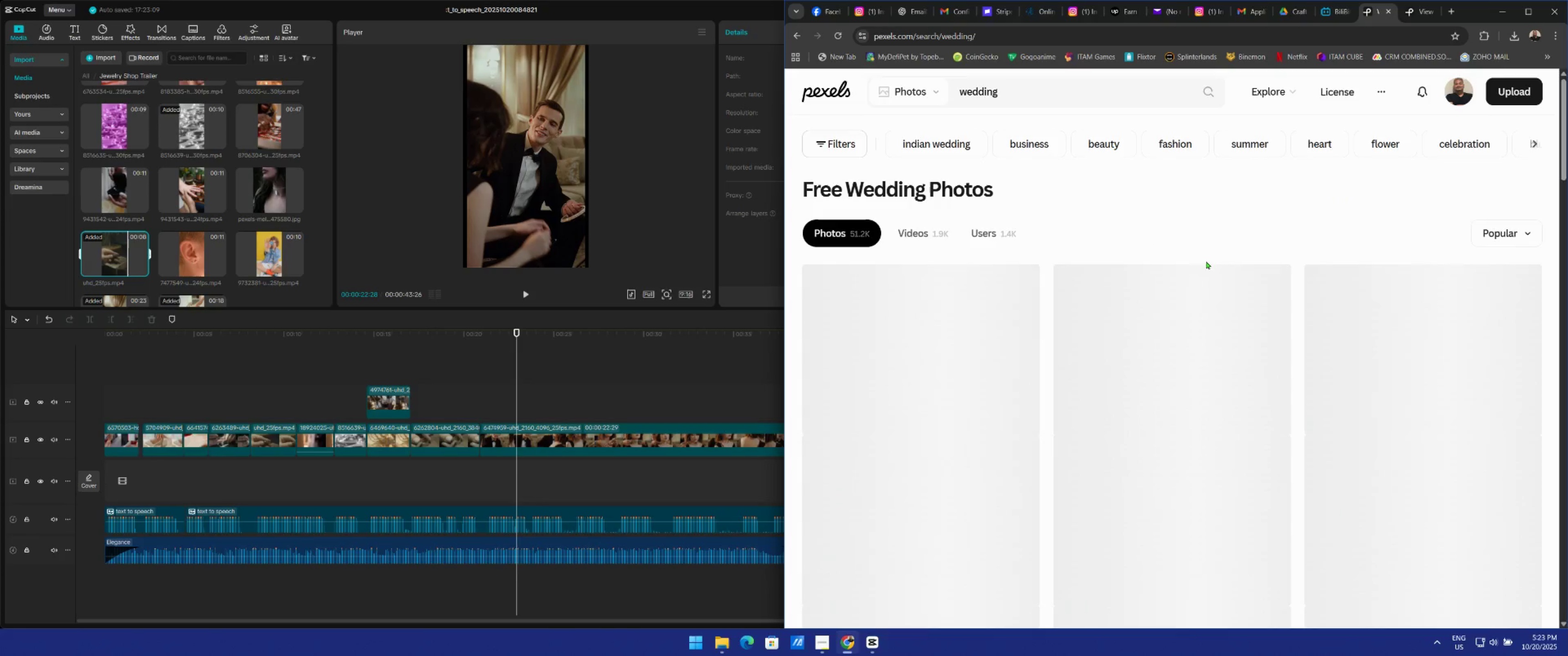 
left_click([933, 241])
 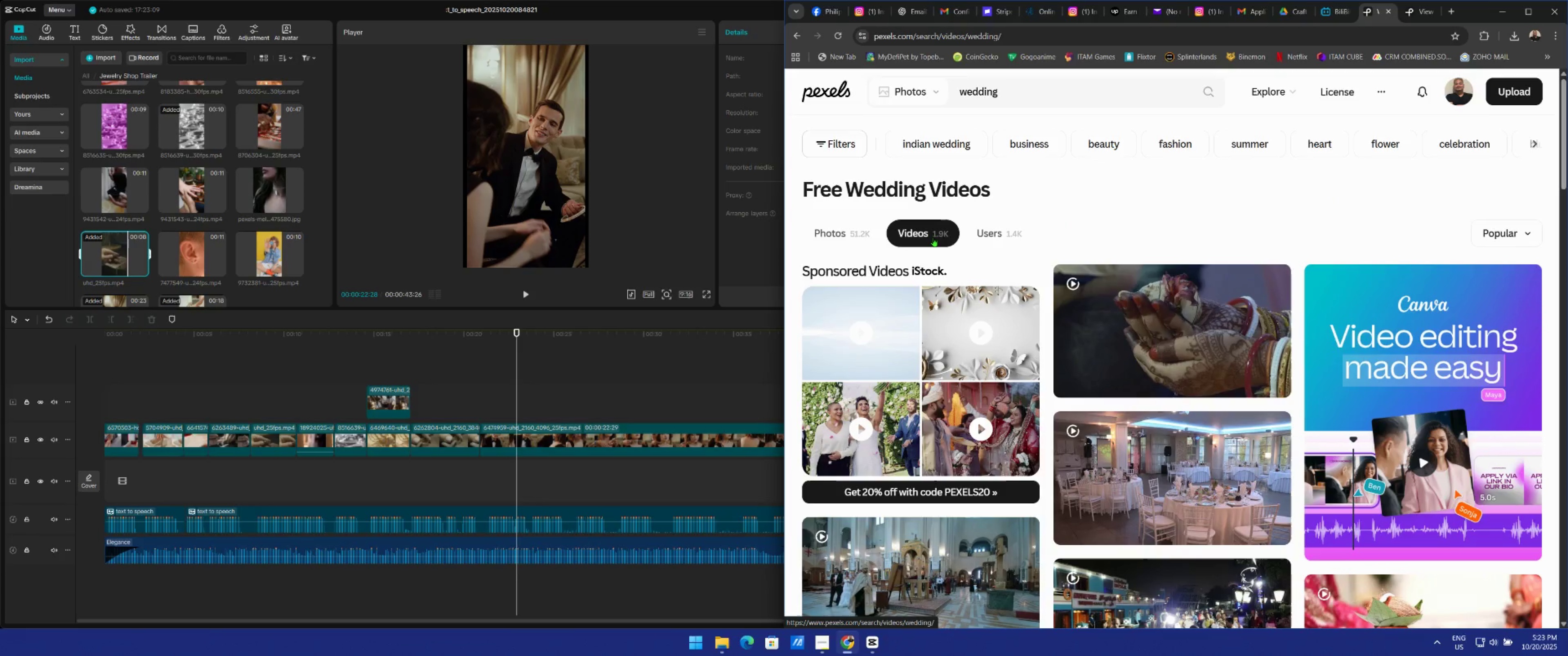 
scroll: coordinate [1172, 367], scroll_direction: down, amount: 24.0
 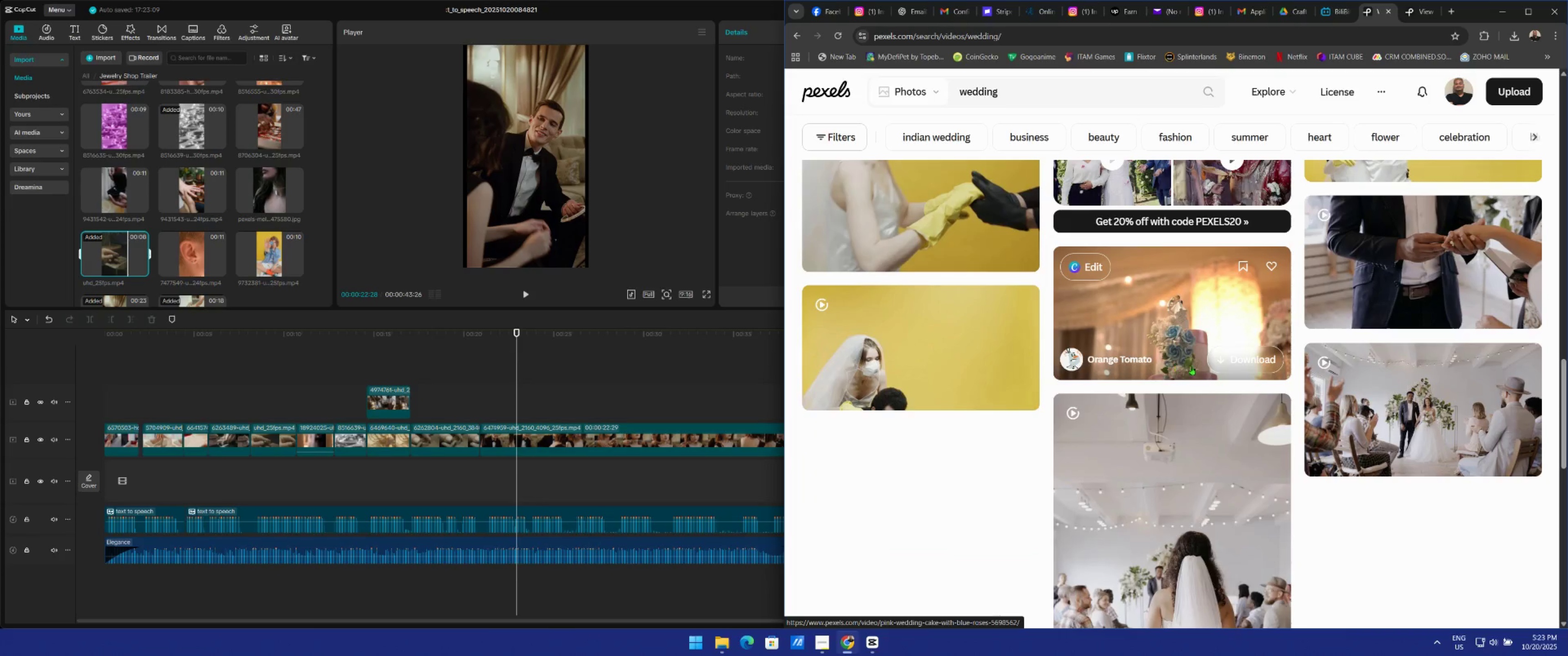 
scroll: coordinate [1207, 400], scroll_direction: down, amount: 21.0
 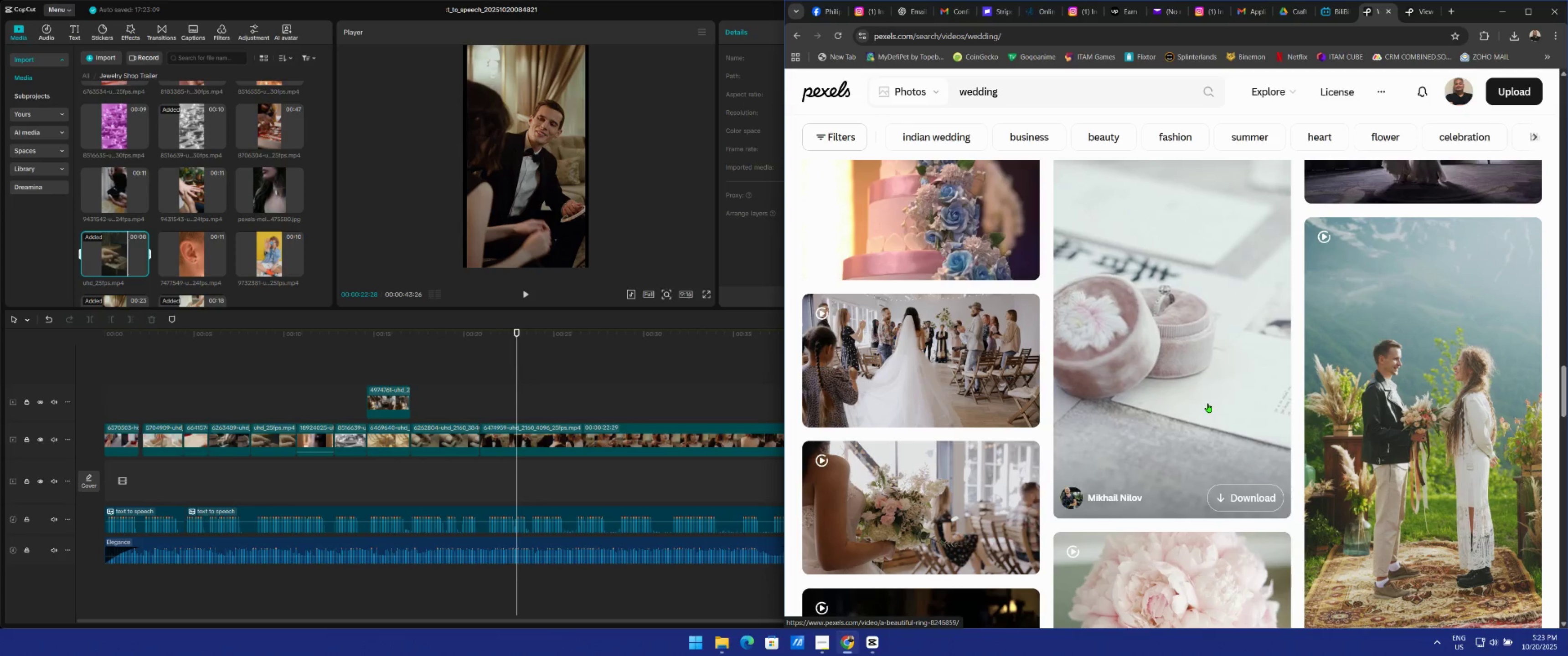 
scroll: coordinate [1217, 402], scroll_direction: down, amount: 8.0
 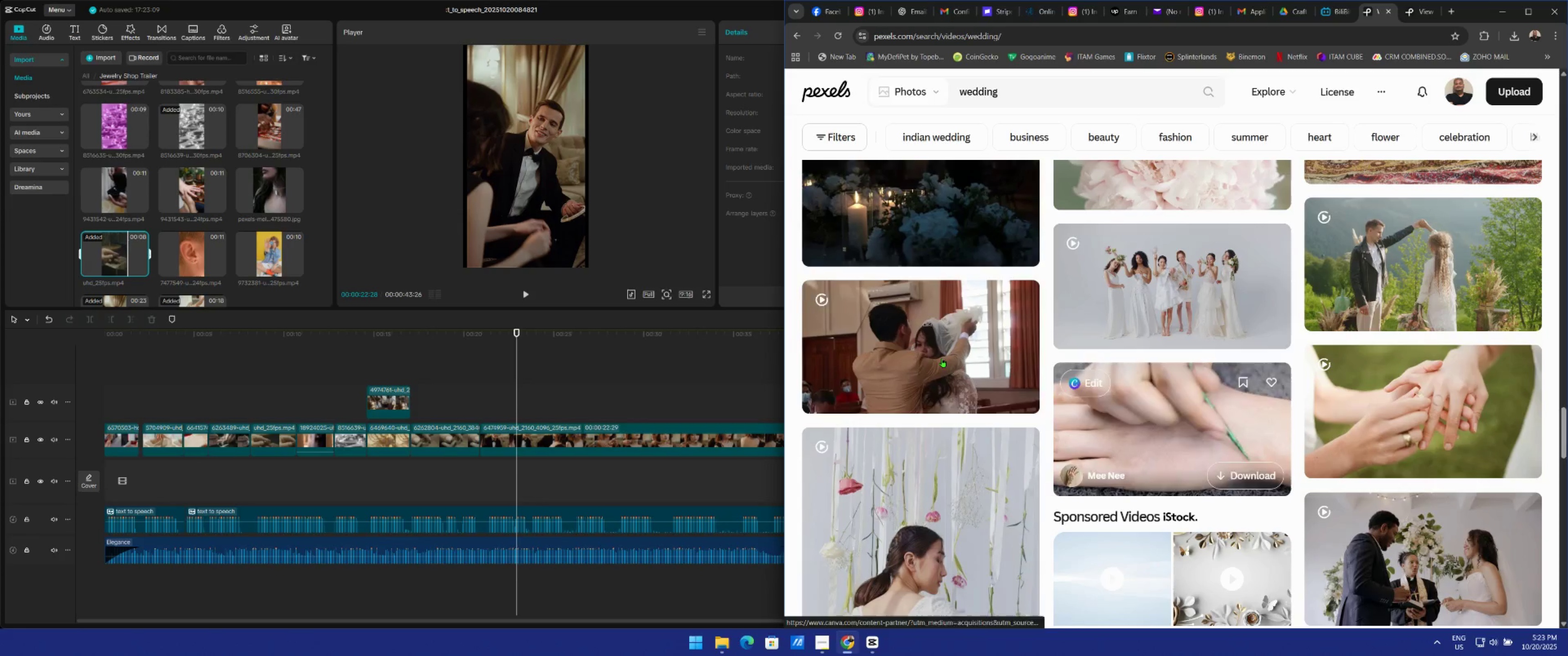 
mouse_move([194, 201])
 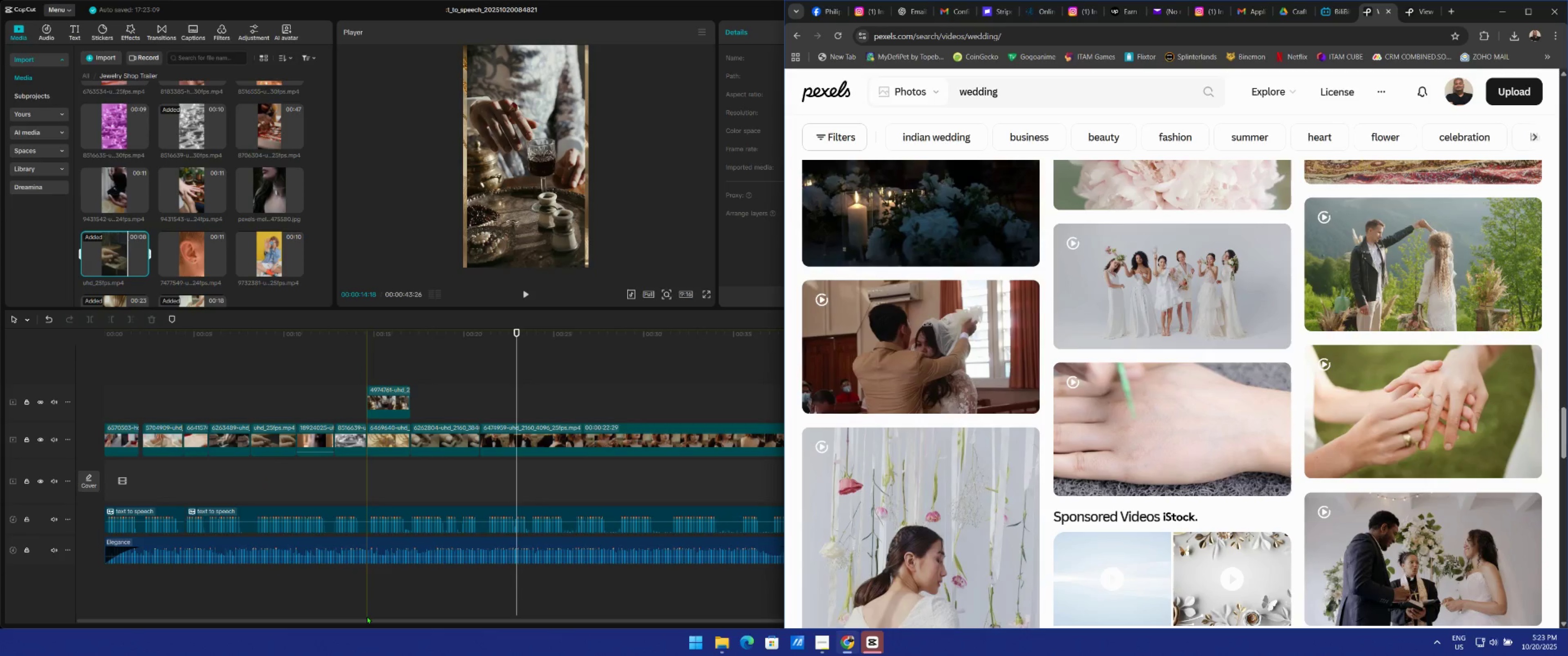 
left_click_drag(start_coordinate=[370, 621], to_coordinate=[206, 589])
 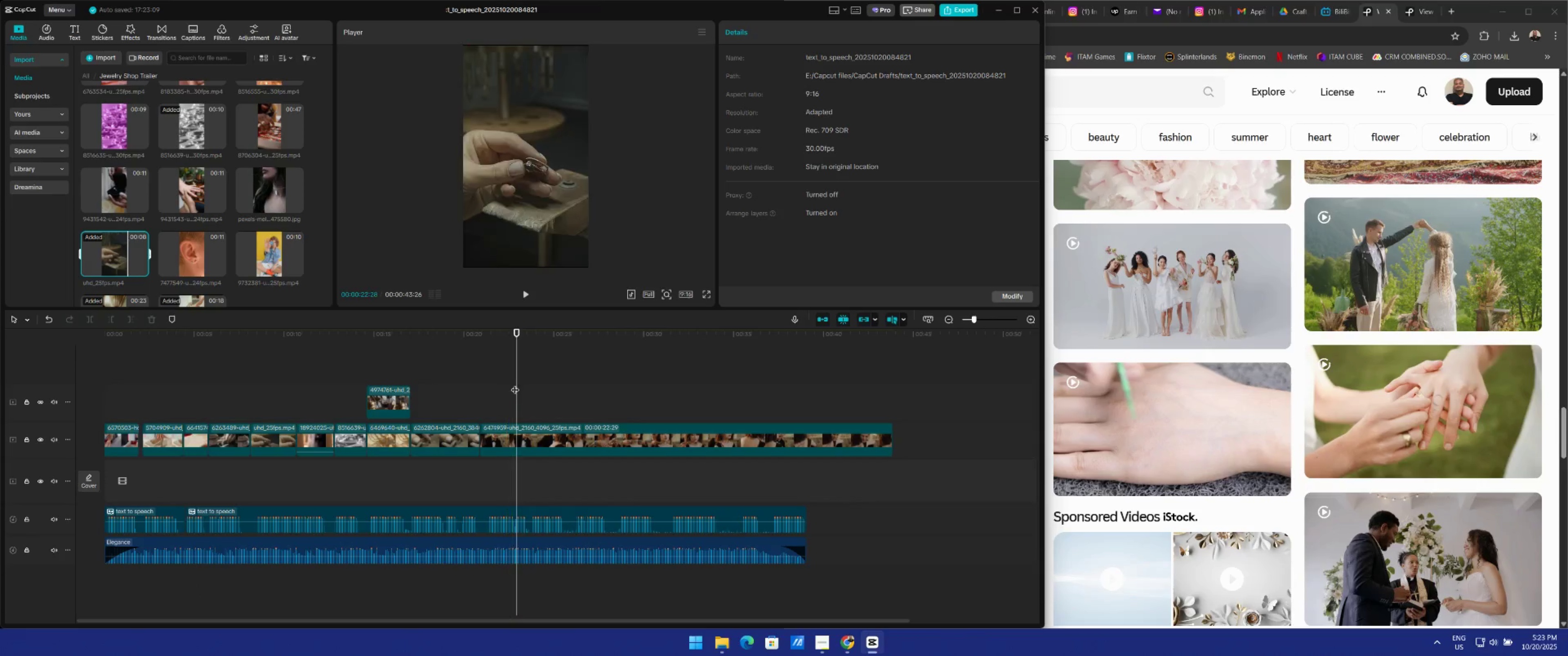 
left_click_drag(start_coordinate=[517, 383], to_coordinate=[470, 390])
 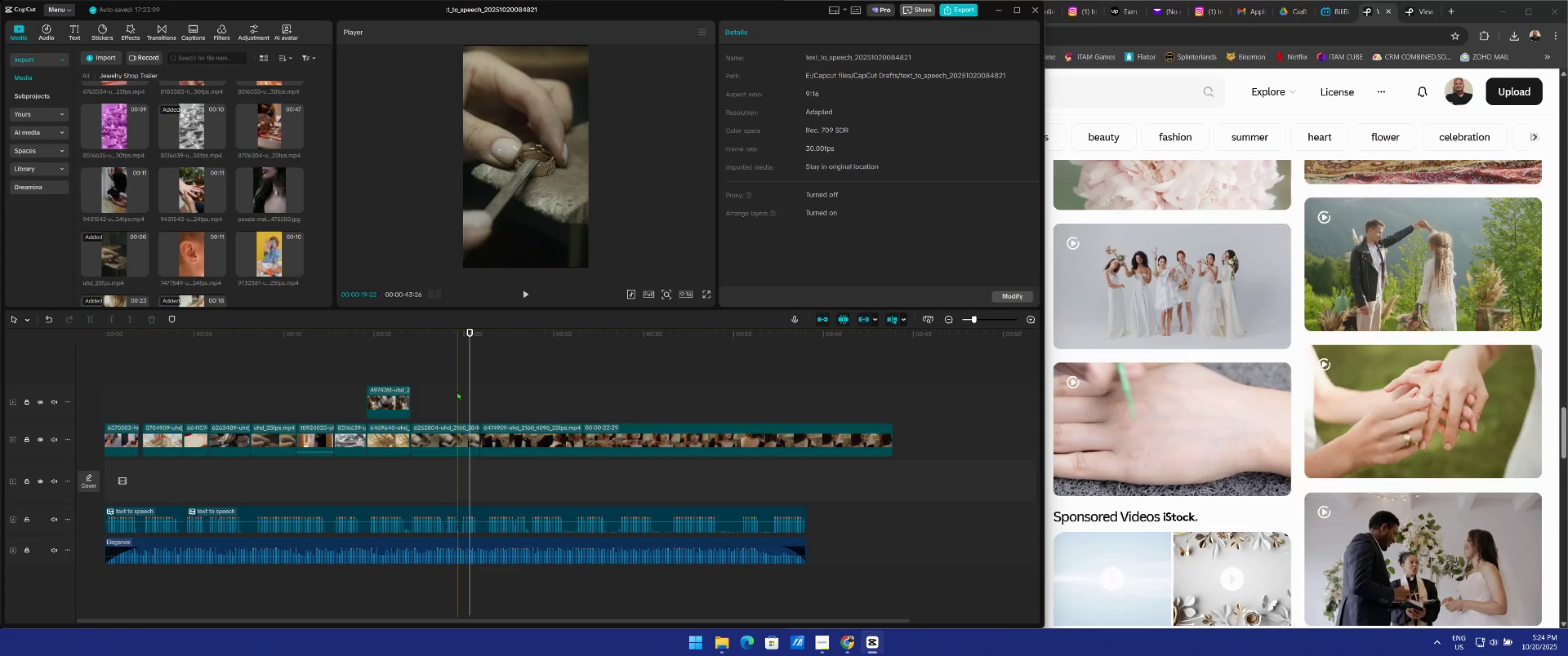 
key(Space)
 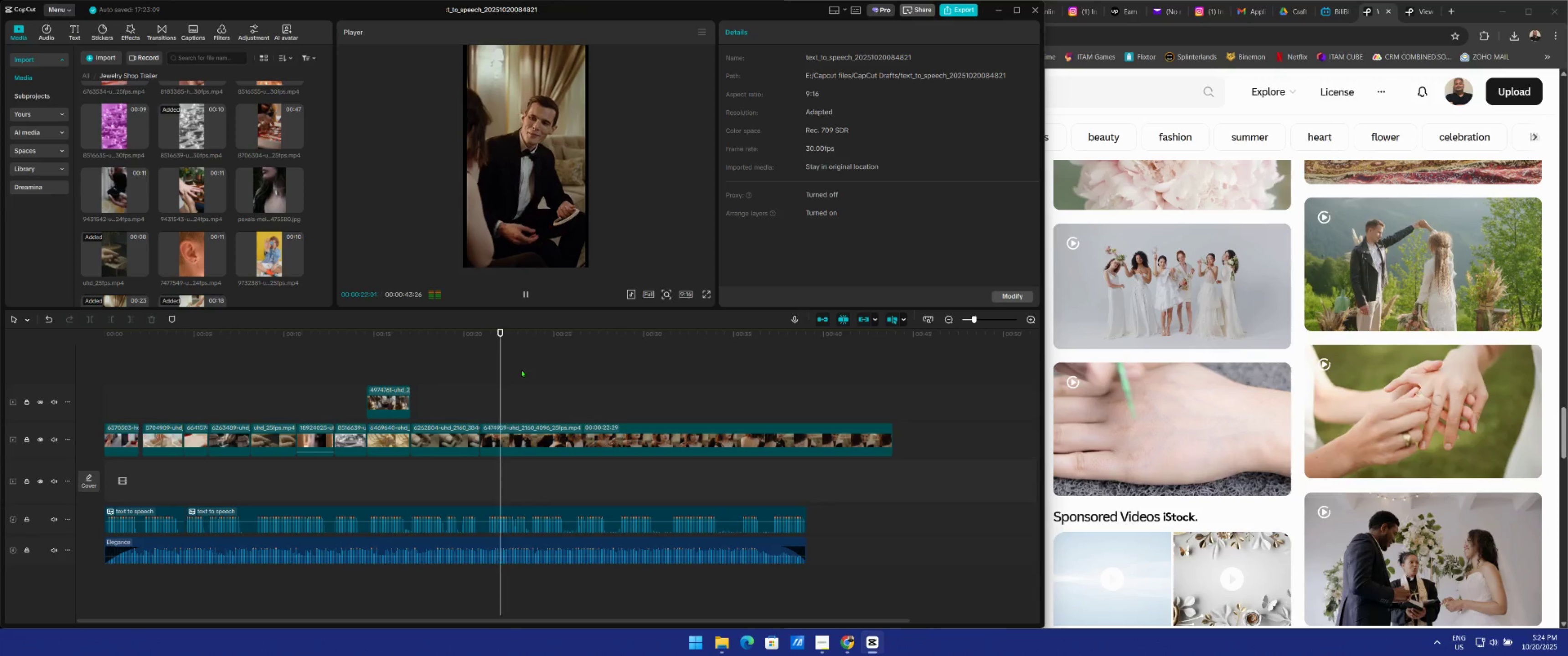 
key(Space)
 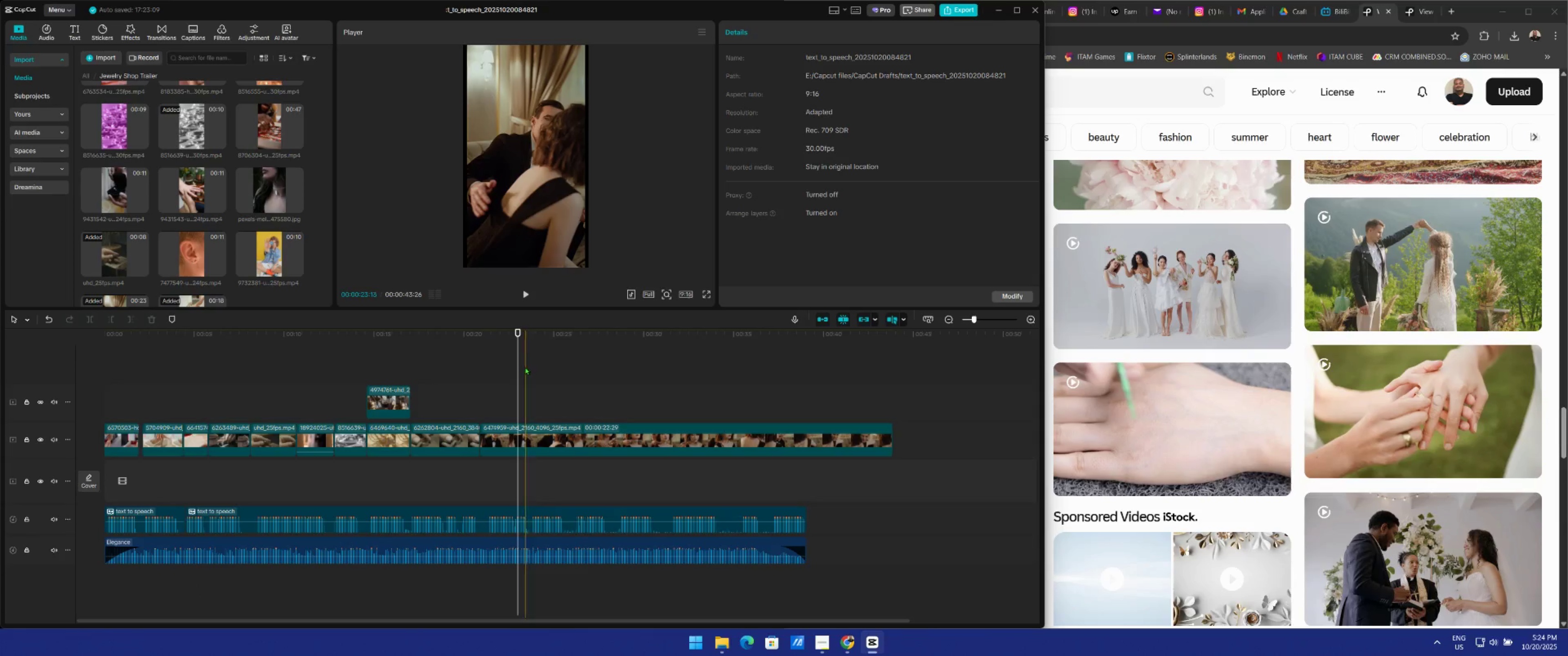 
left_click_drag(start_coordinate=[517, 368], to_coordinate=[510, 367])
 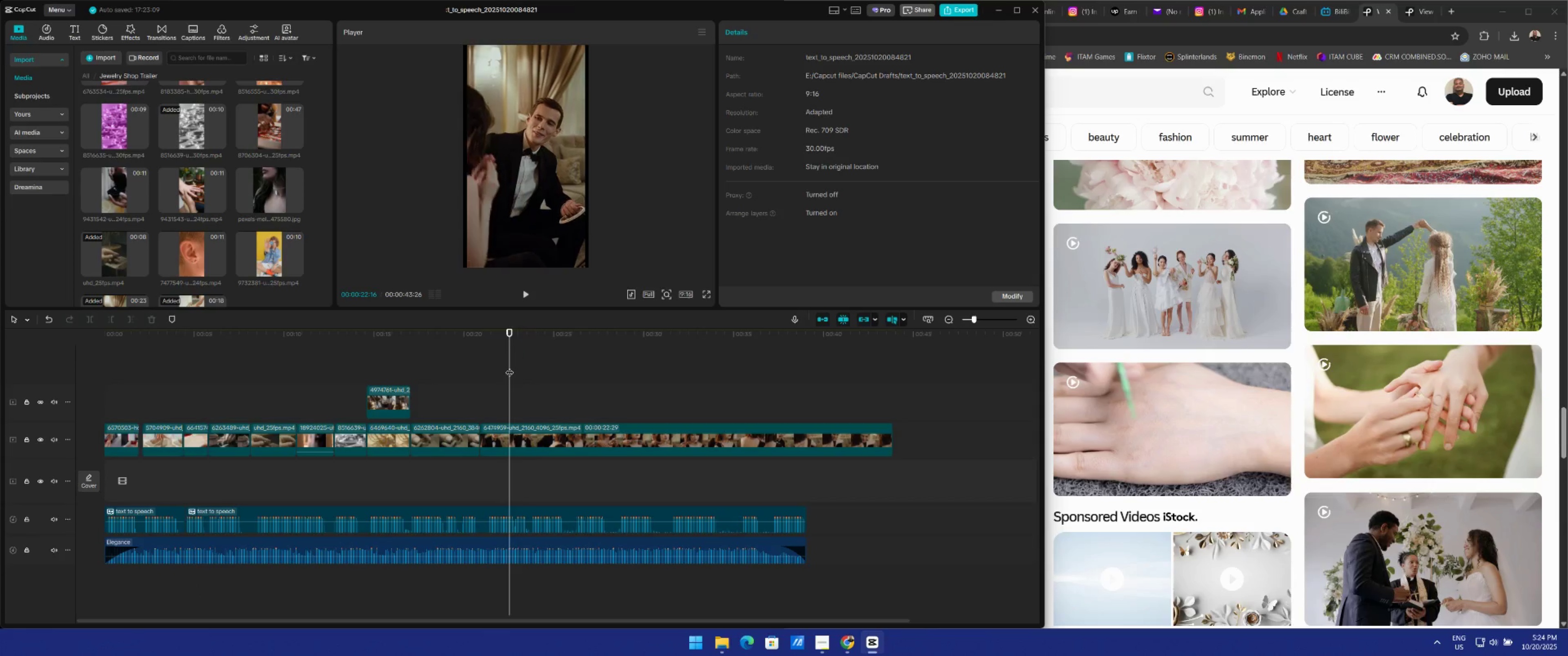 
key(Space)
 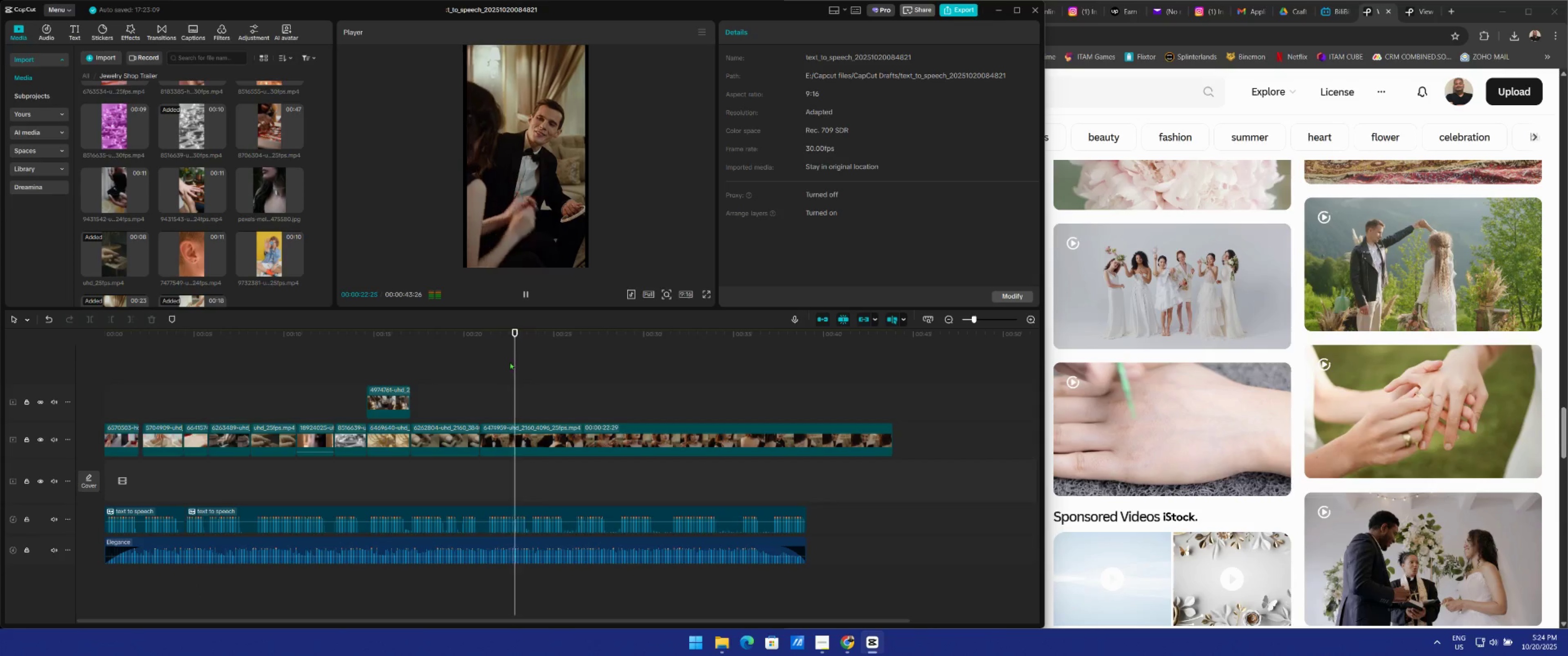 
key(Space)
 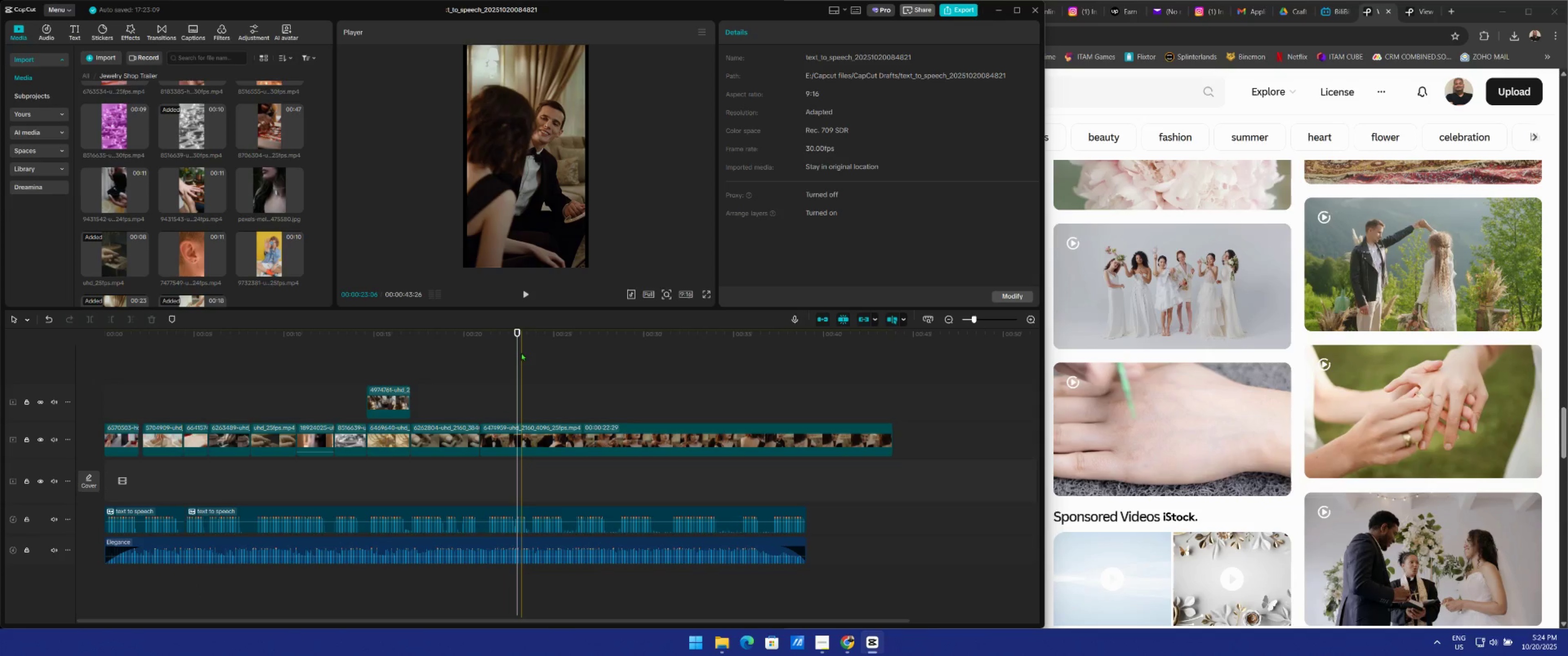 
left_click_drag(start_coordinate=[519, 353], to_coordinate=[514, 355])
 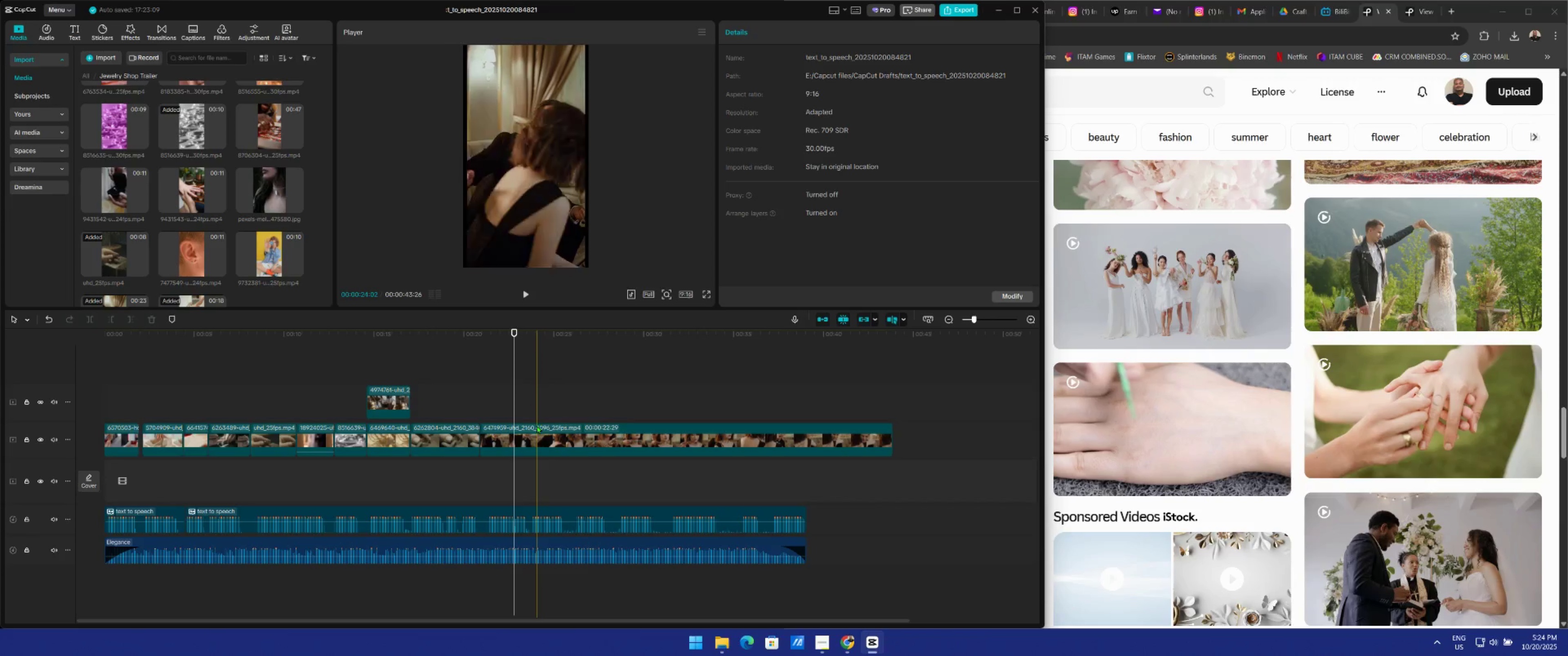 
left_click([537, 444])
 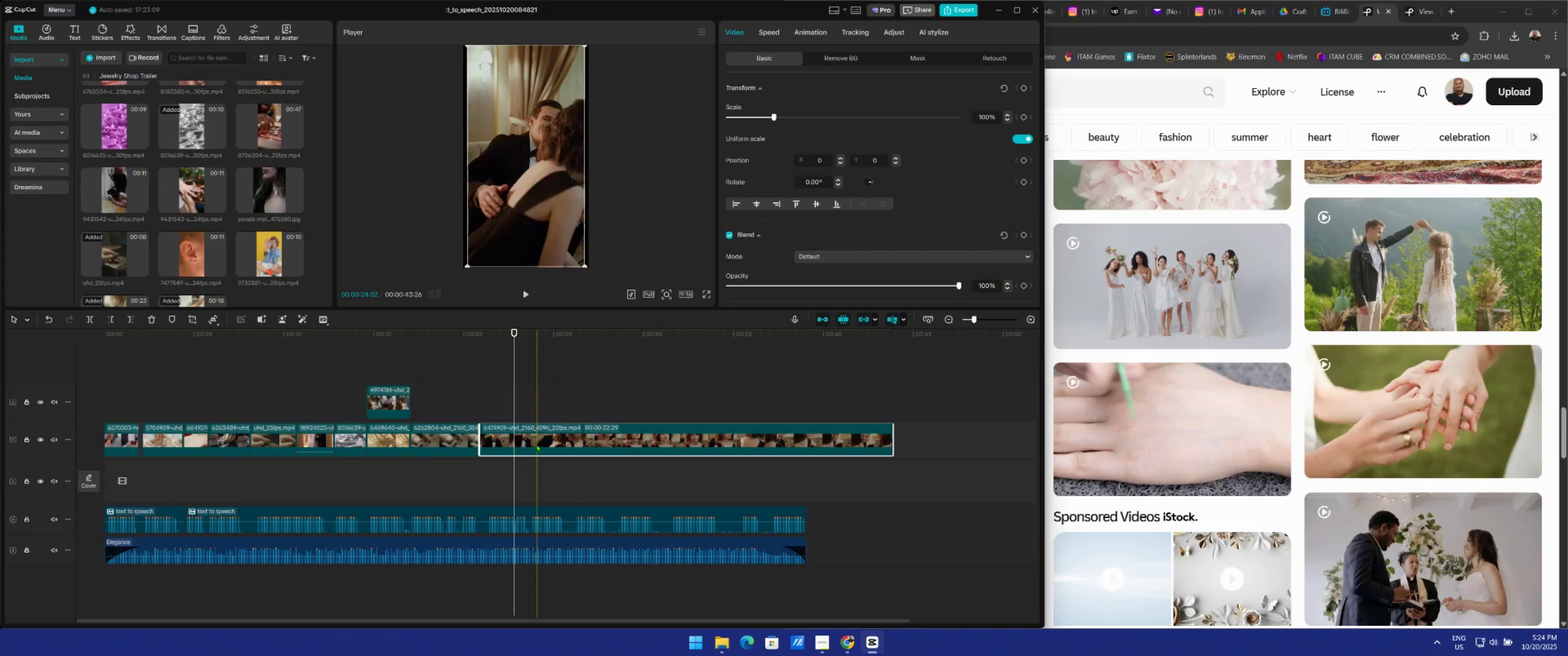 
key(W)
 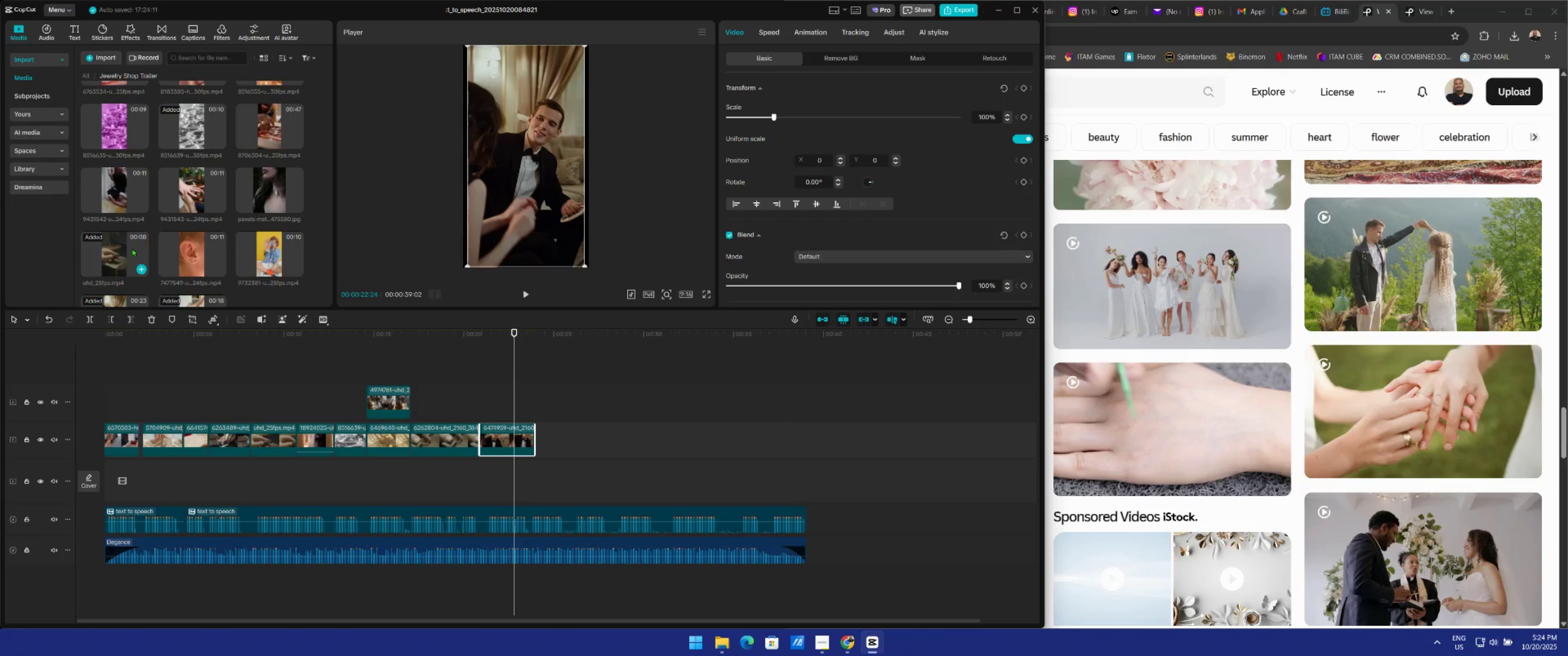 
mouse_move([124, 187])
 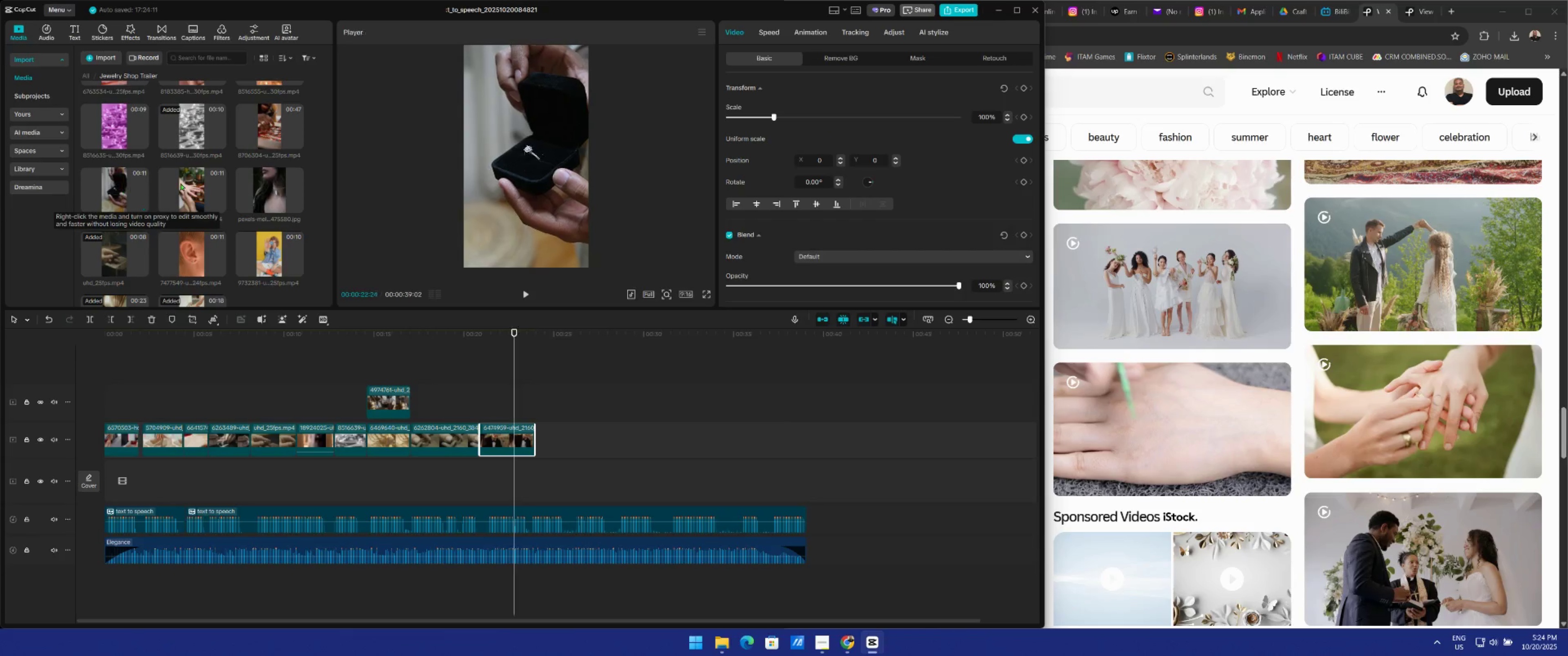 
mouse_move([210, 188])
 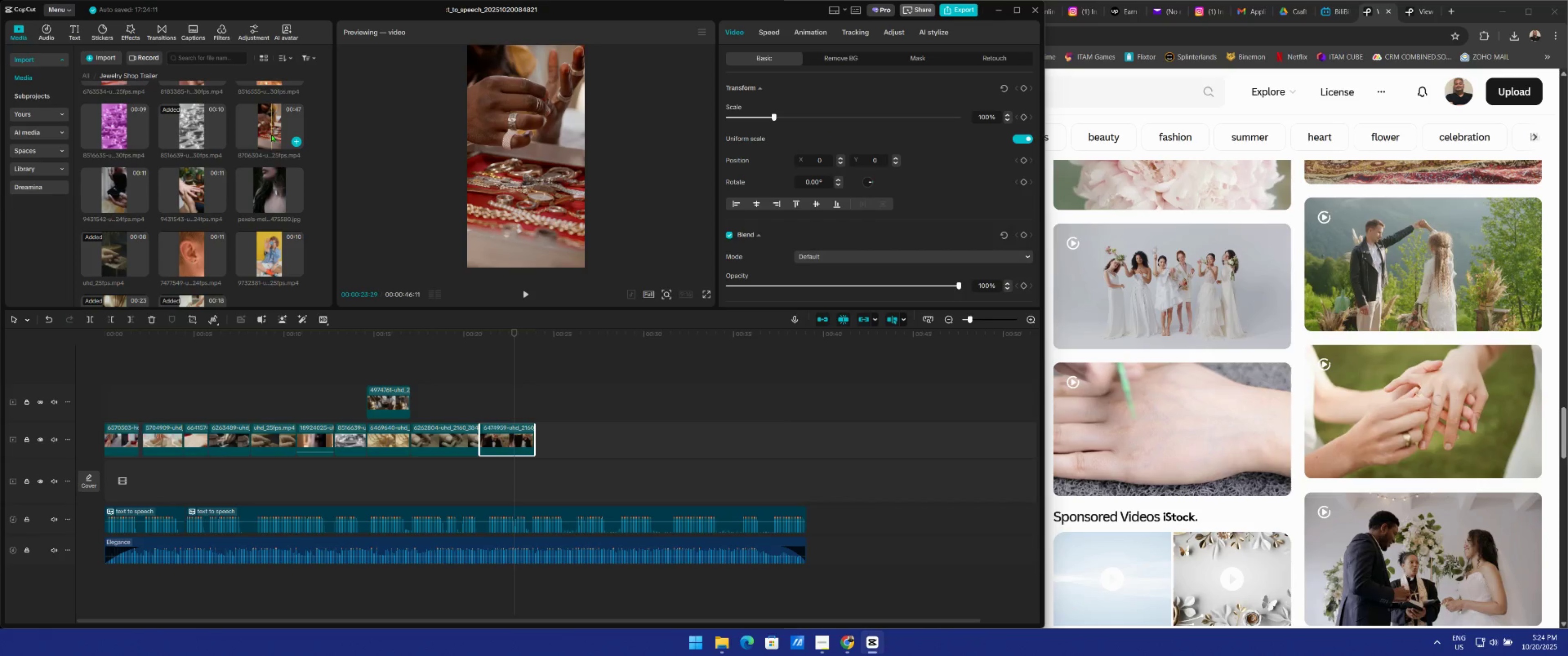 
scroll: coordinate [207, 149], scroll_direction: up, amount: 6.0
 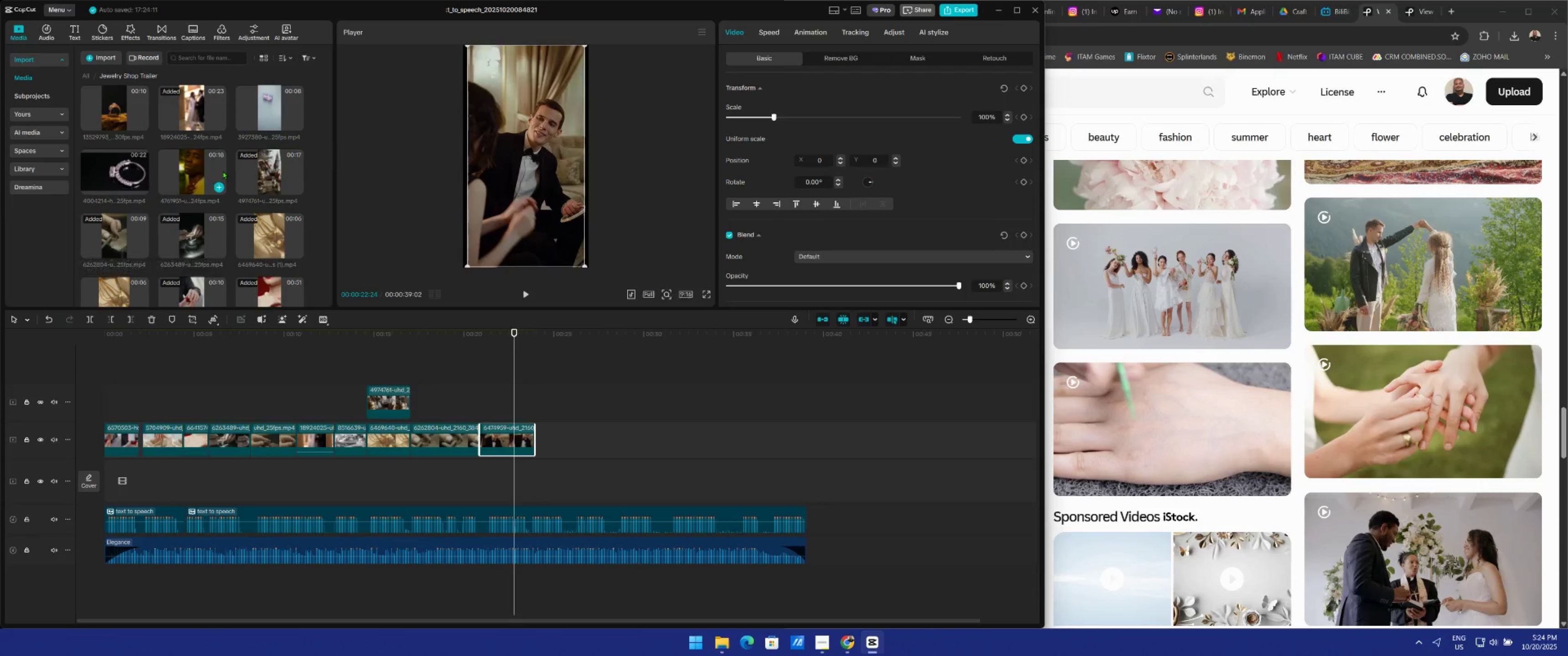 
wait(8.41)
 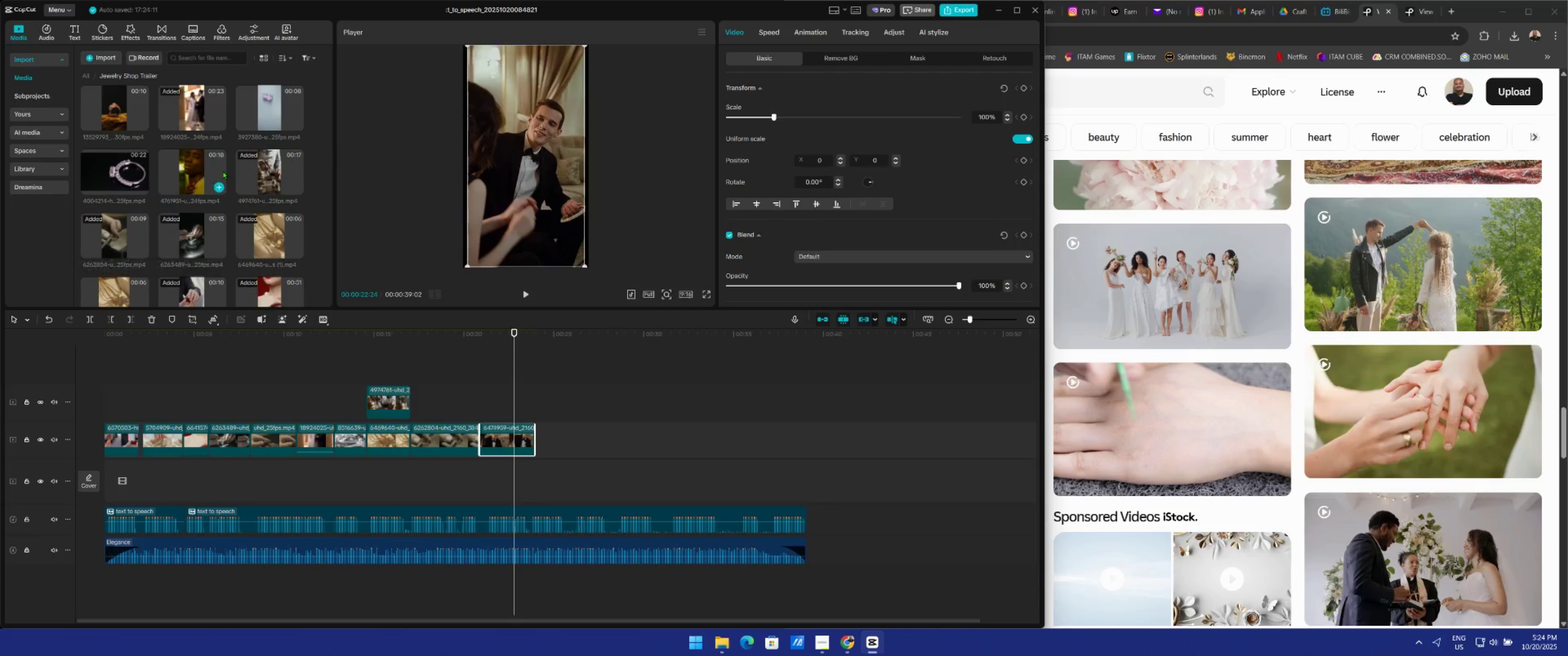 
scroll: coordinate [185, 210], scroll_direction: down, amount: 8.0
 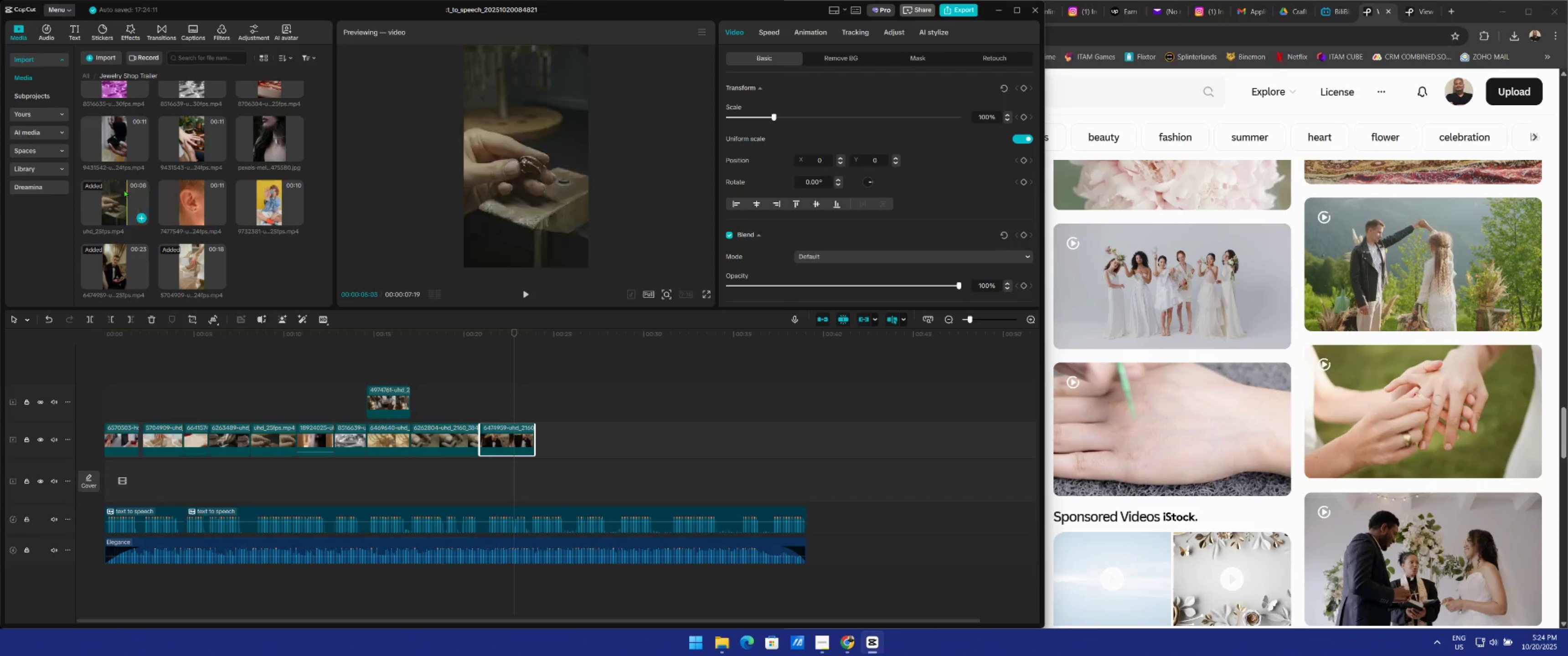 
wait(5.34)
 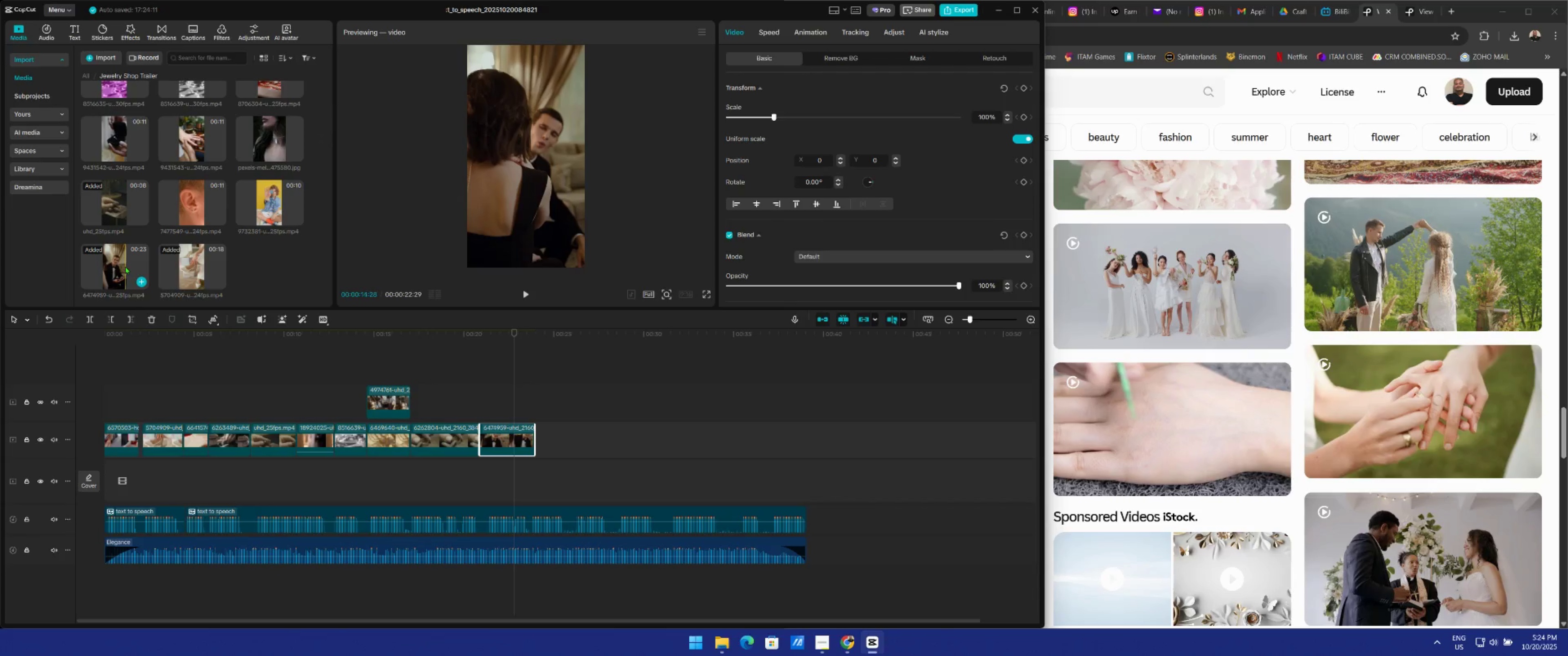 
scroll: coordinate [1205, 354], scroll_direction: down, amount: 23.0
 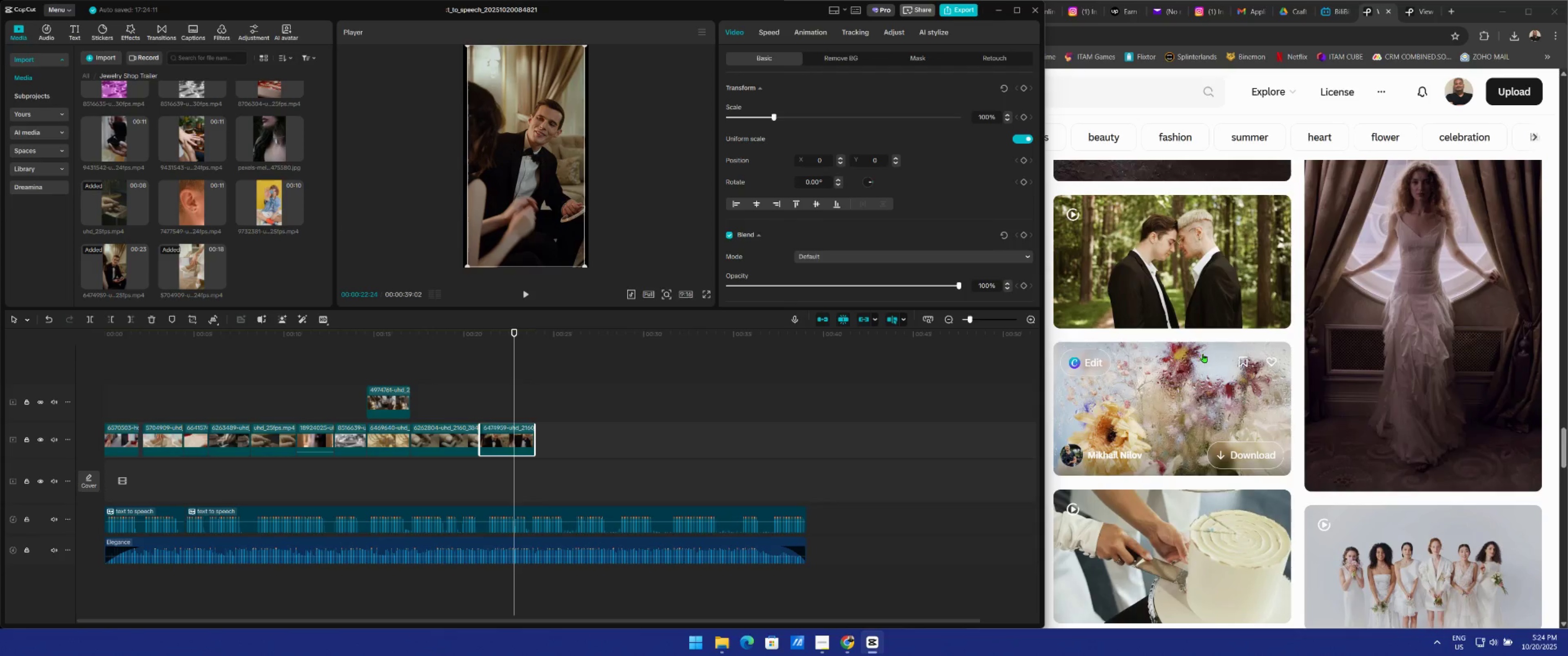 
scroll: coordinate [1380, 369], scroll_direction: down, amount: 33.0
 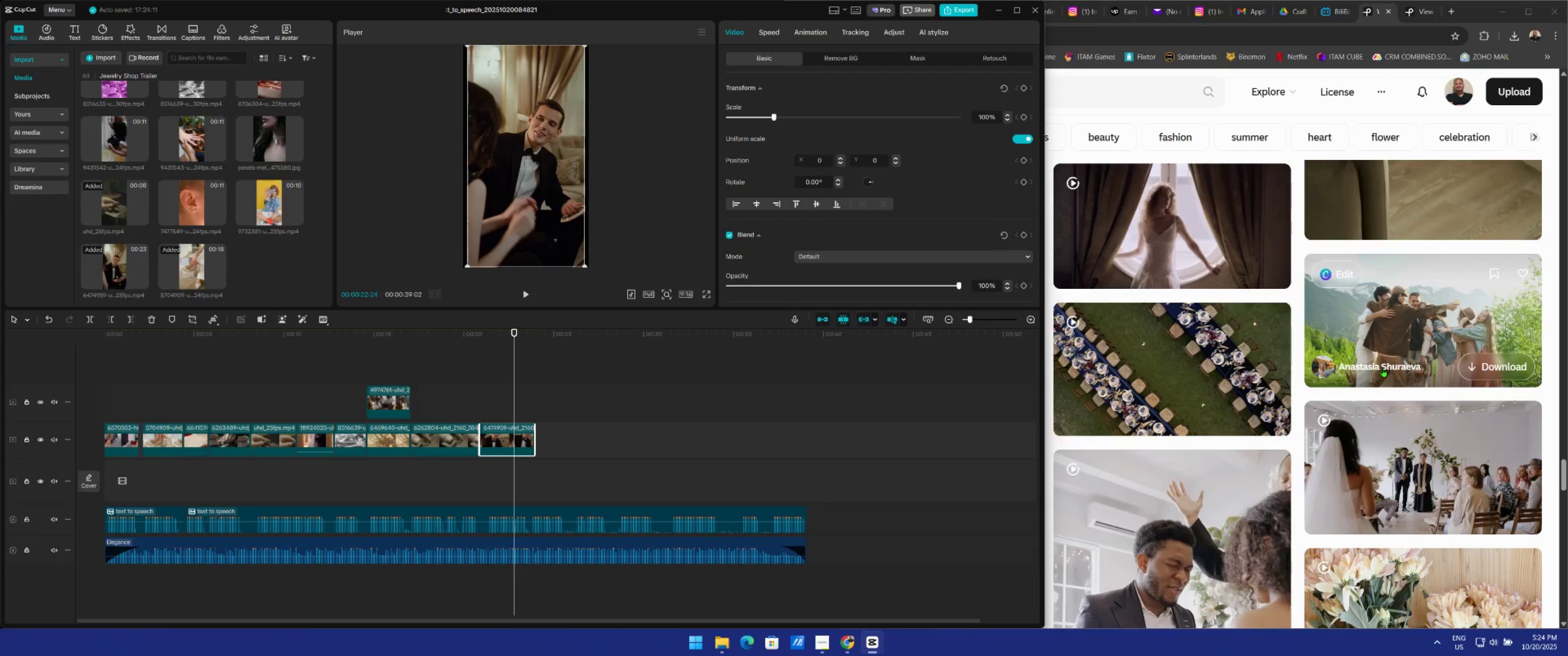 
scroll: coordinate [1391, 361], scroll_direction: down, amount: 40.0
 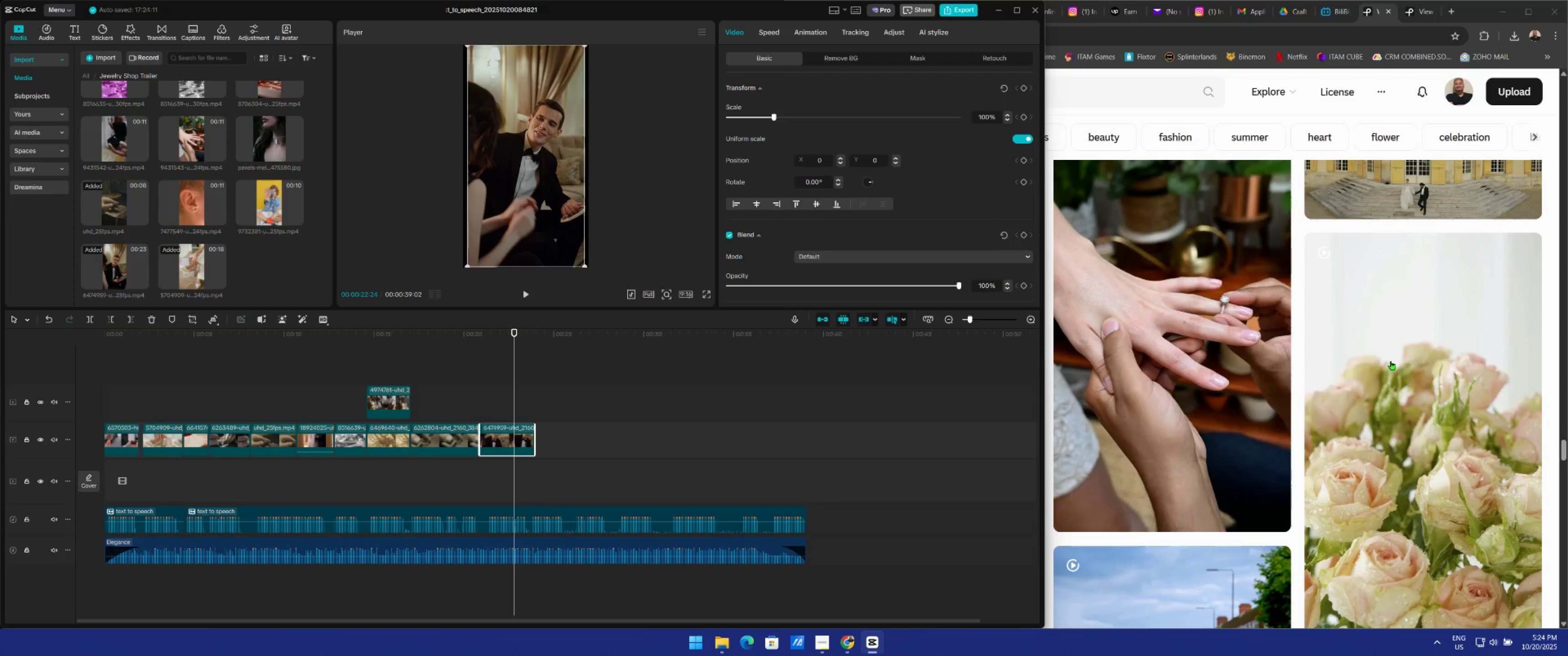 
scroll: coordinate [1388, 364], scroll_direction: down, amount: 19.0
 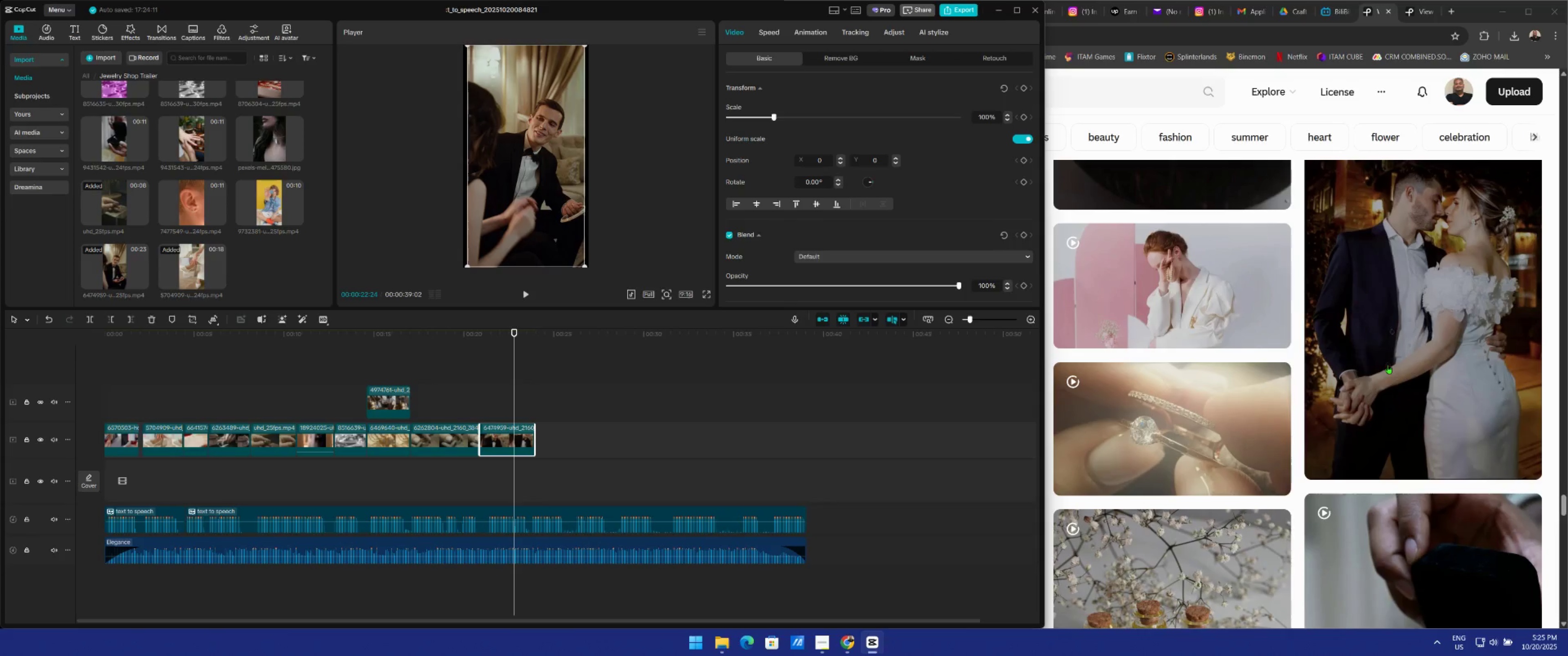 
left_click([1477, 463])
 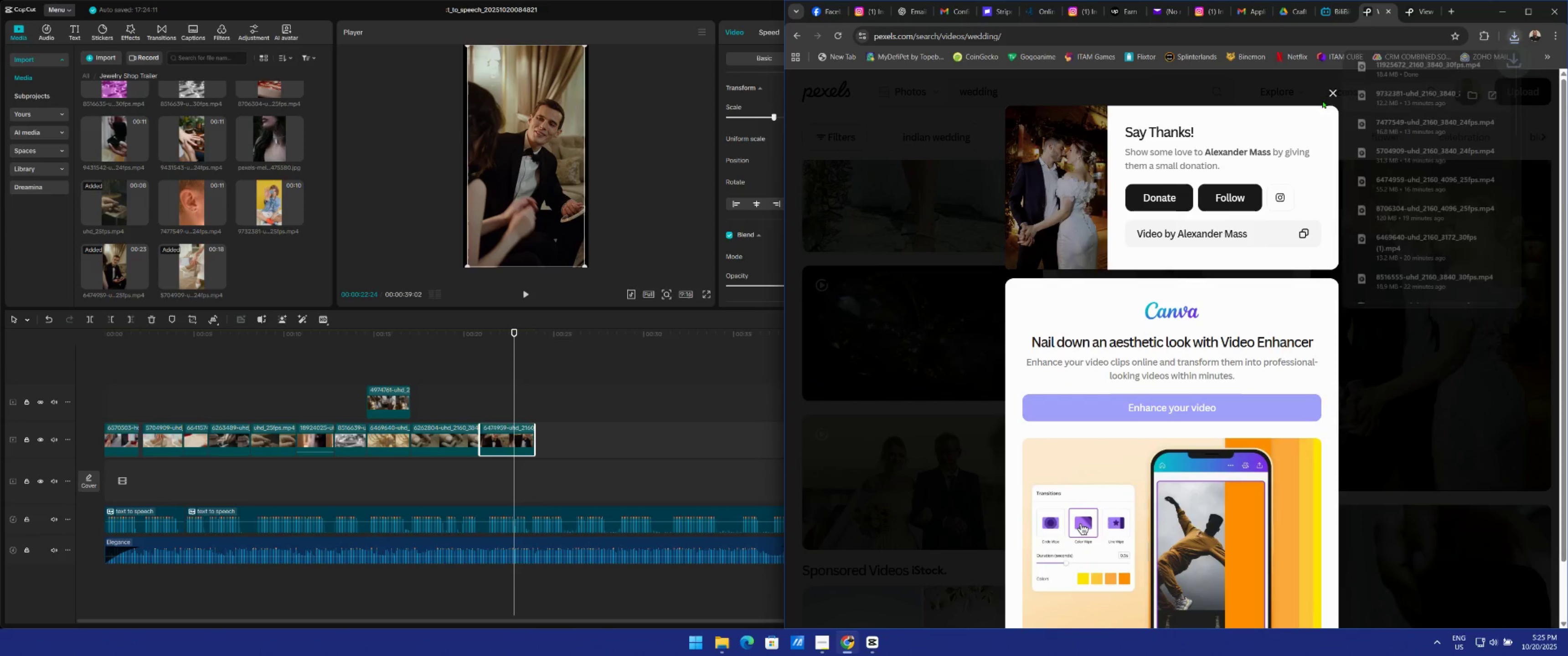 
left_click([1327, 95])
 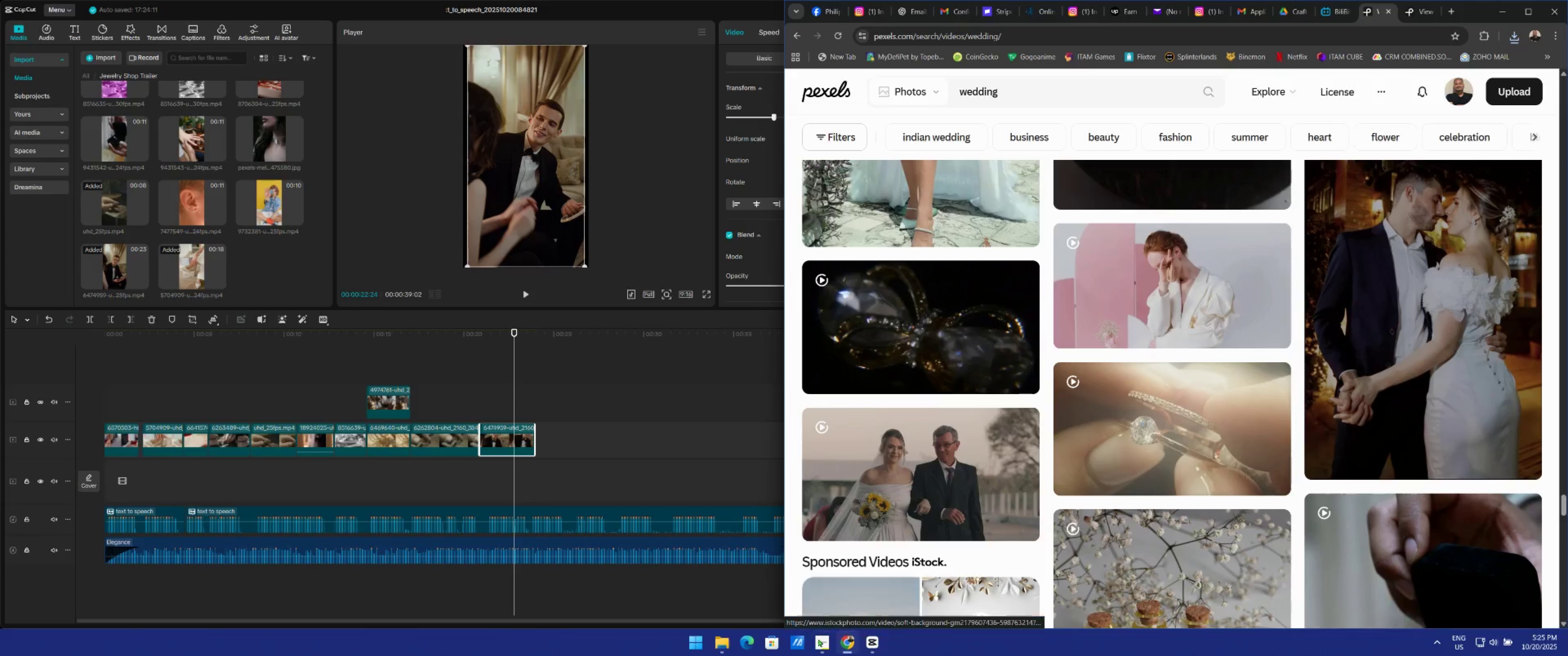 
left_click([710, 640])
 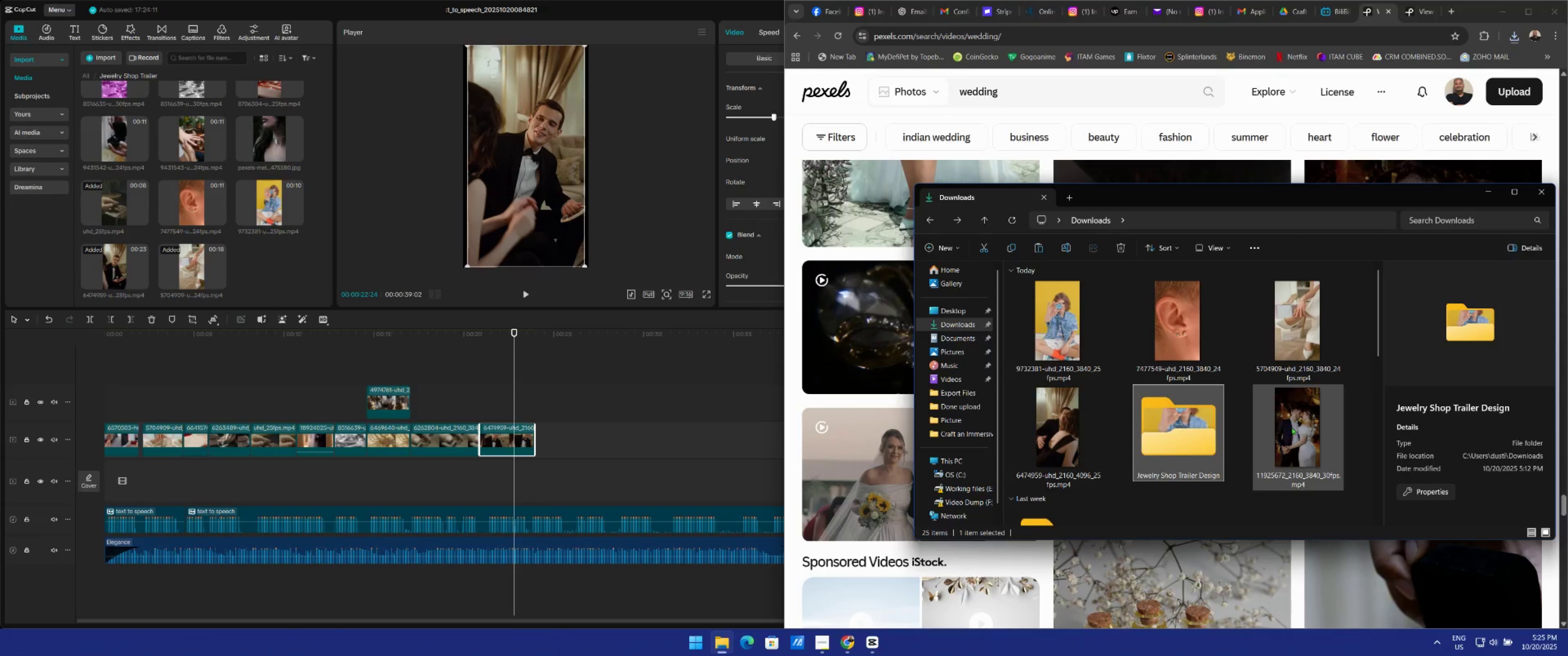 
left_click([1292, 428])
 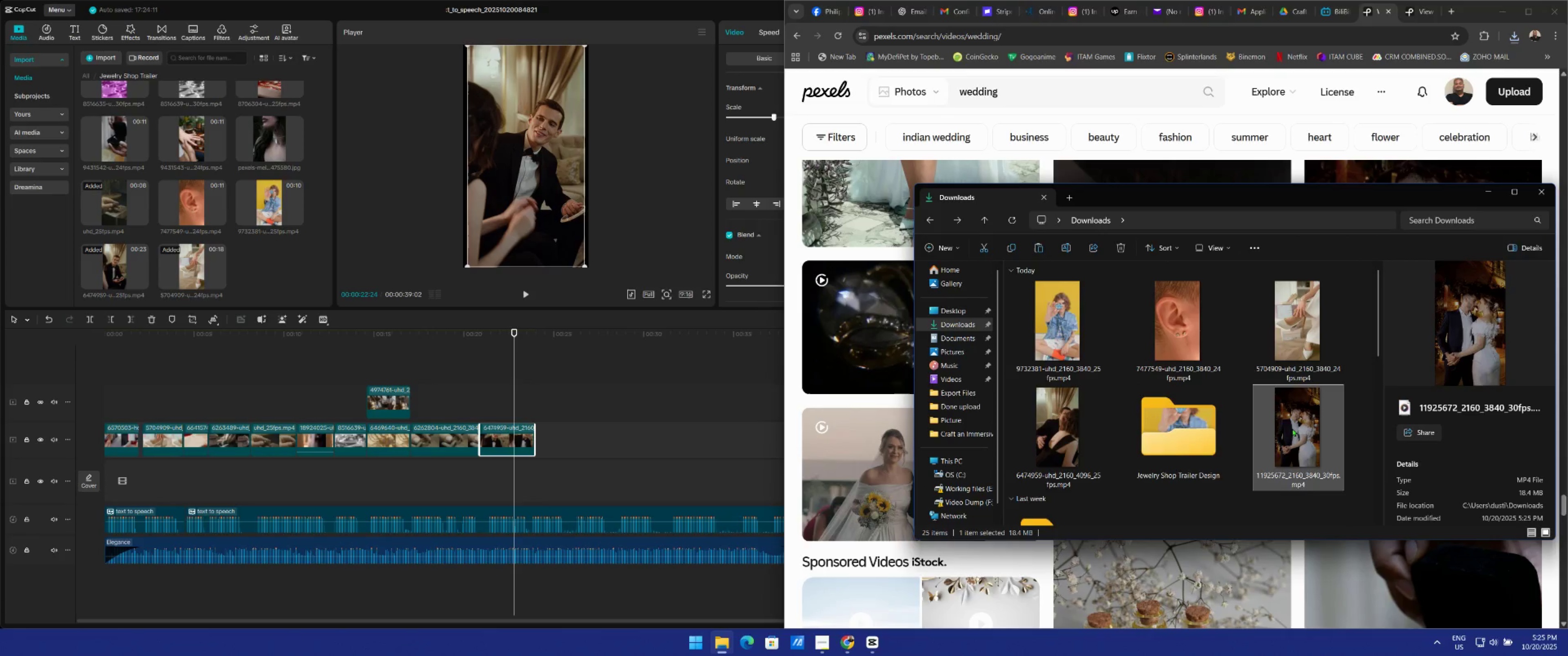 
key(Control+C)
 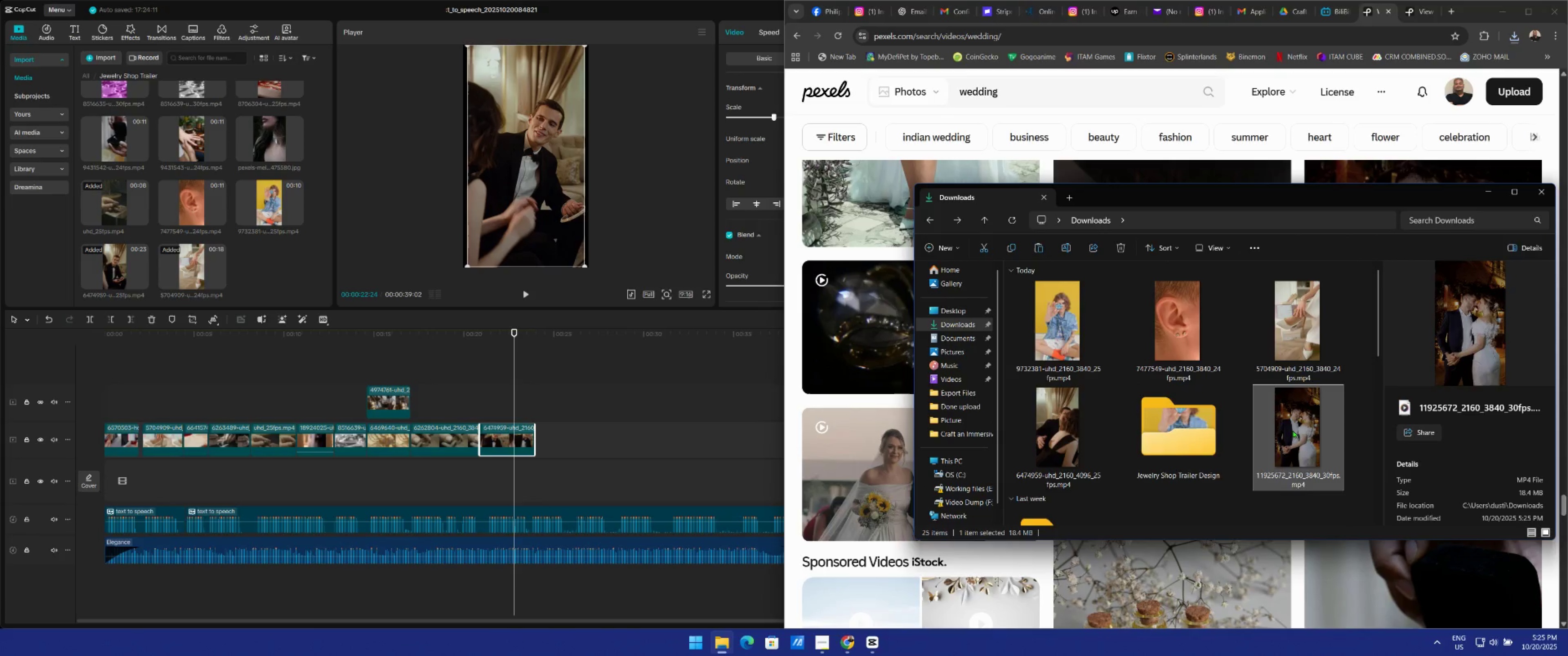 
left_click_drag(start_coordinate=[1293, 430], to_coordinate=[241, 249])
 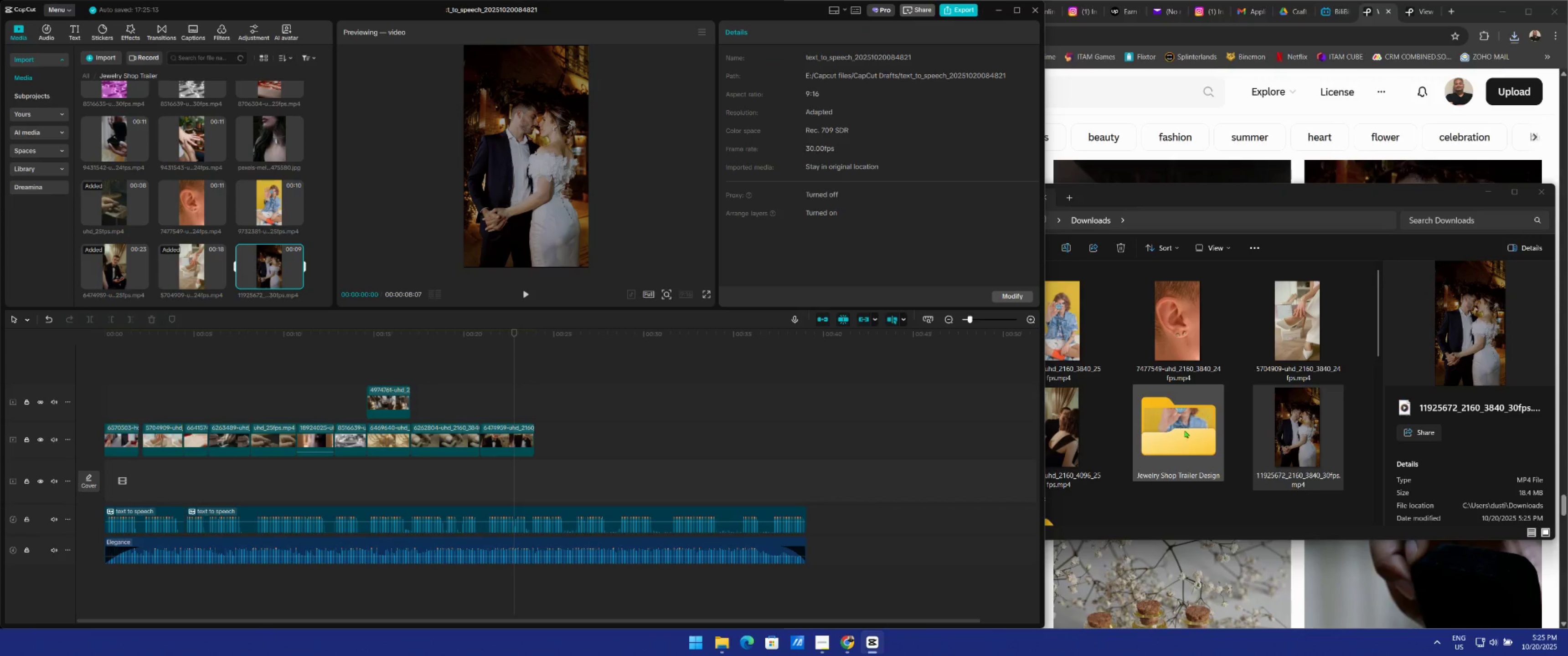 
double_click([1183, 434])
 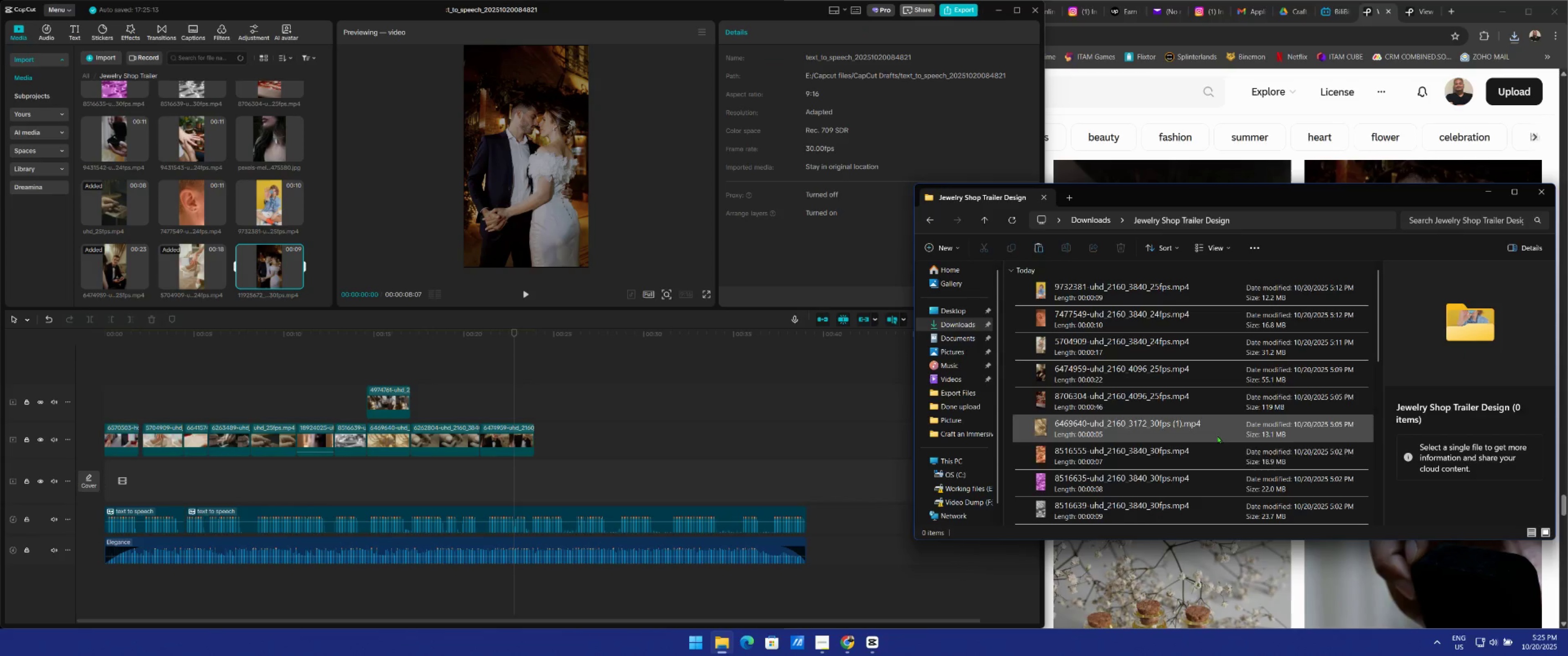 
key(Control+V)
 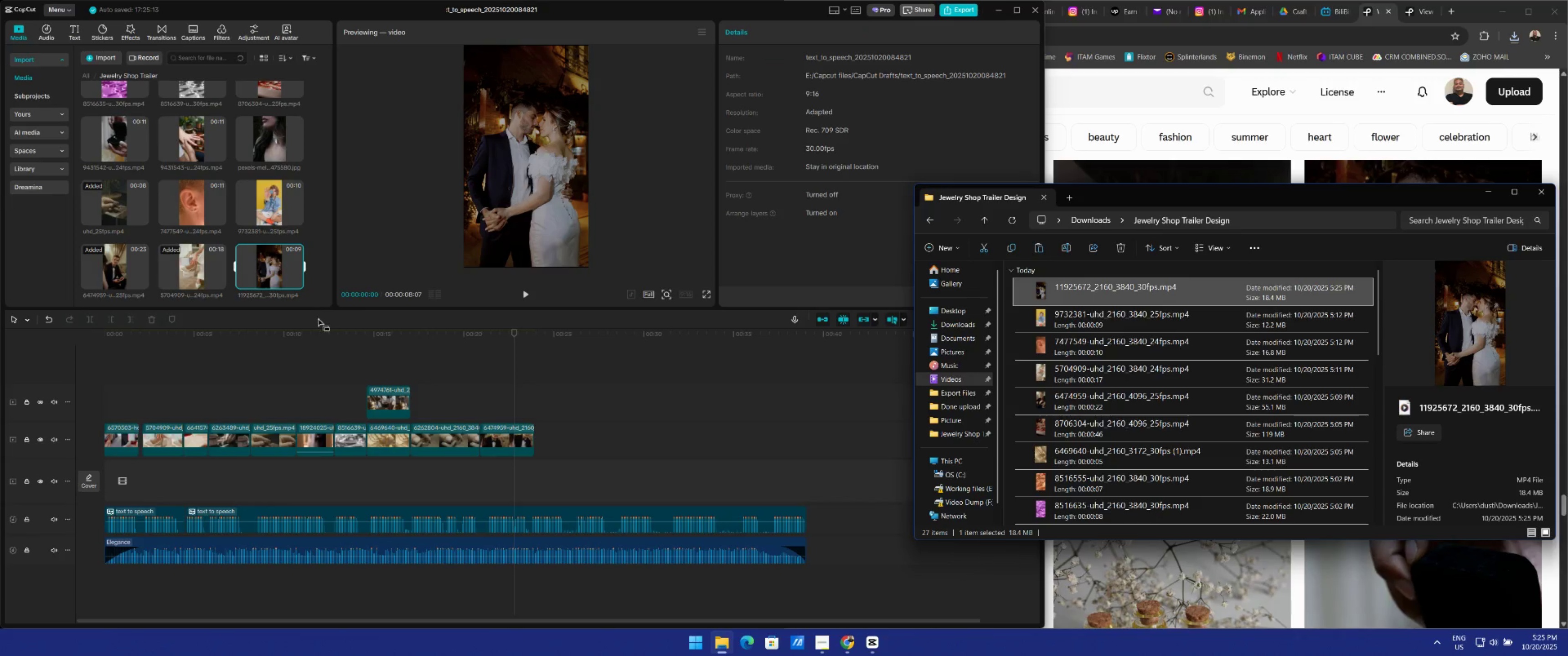 
left_click_drag(start_coordinate=[288, 270], to_coordinate=[552, 442])
 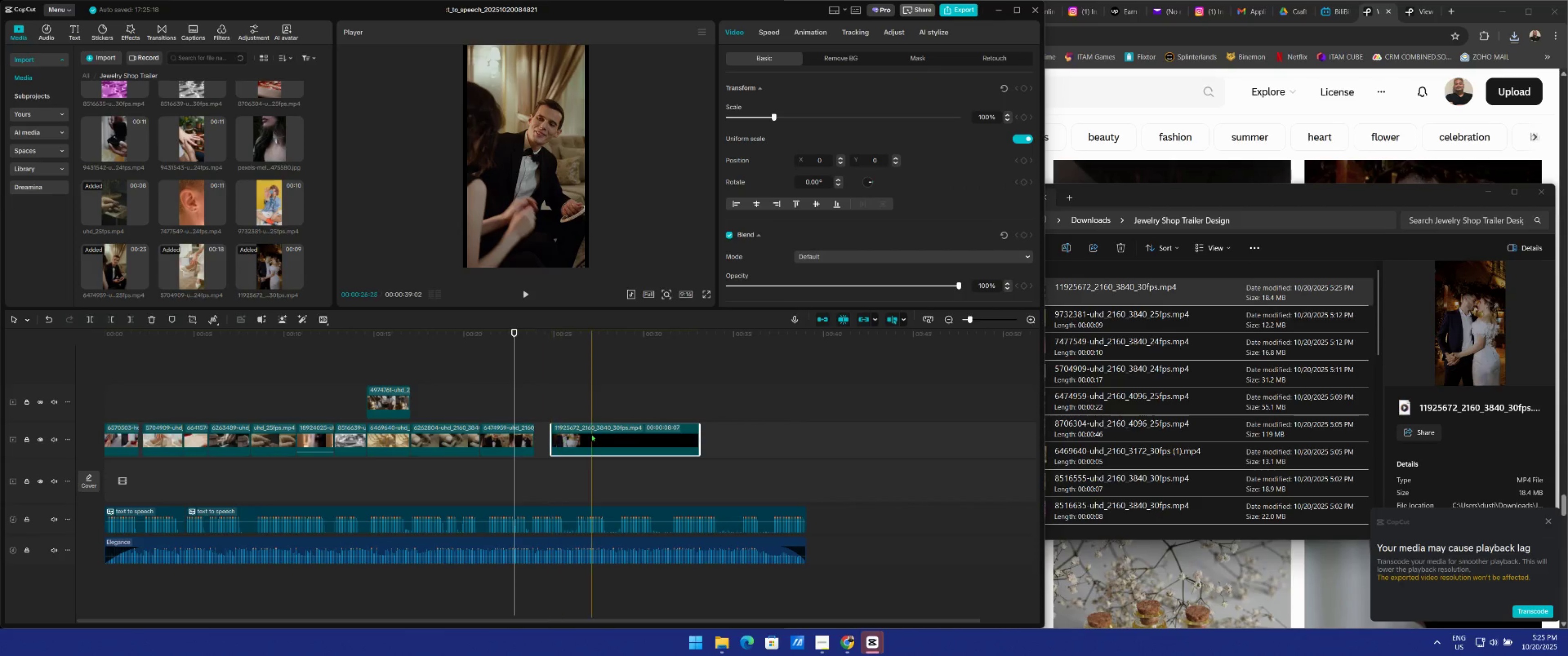 
left_click_drag(start_coordinate=[592, 434], to_coordinate=[578, 435])
 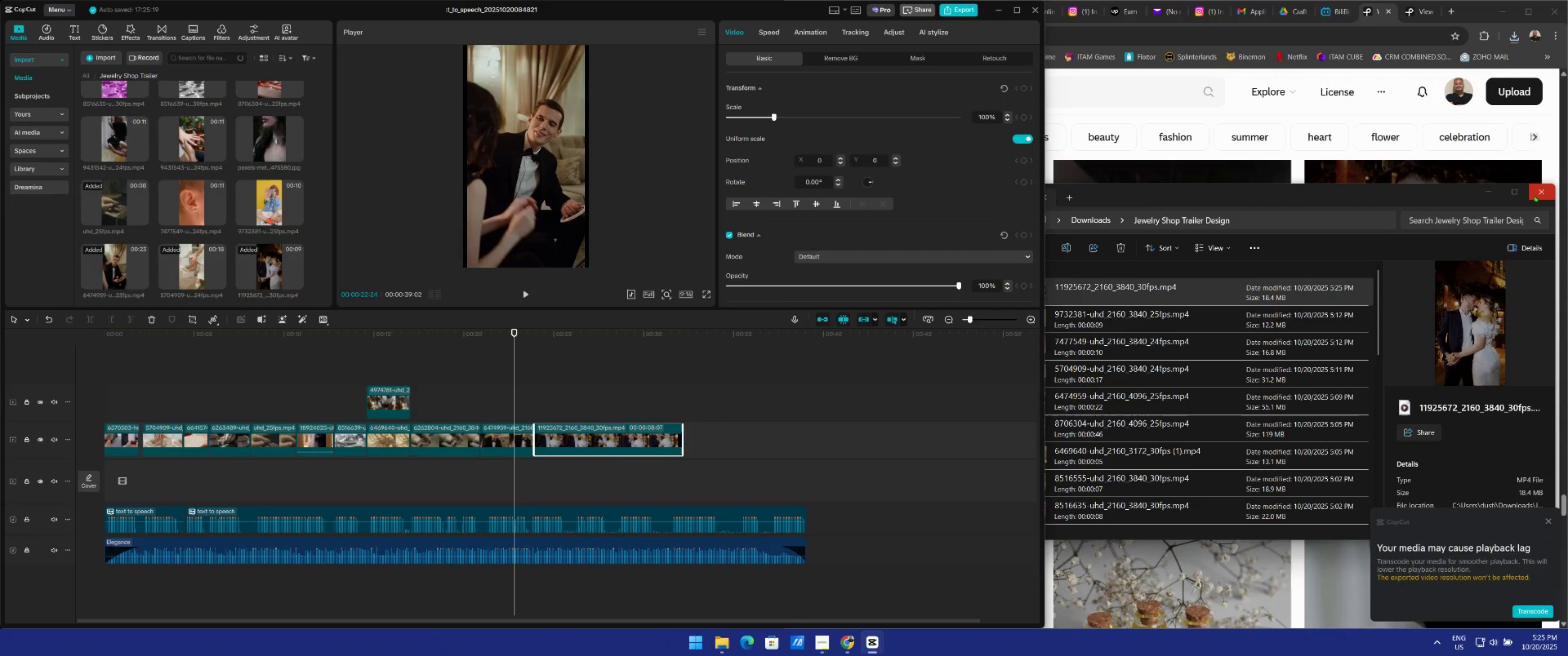 
left_click([1534, 195])
 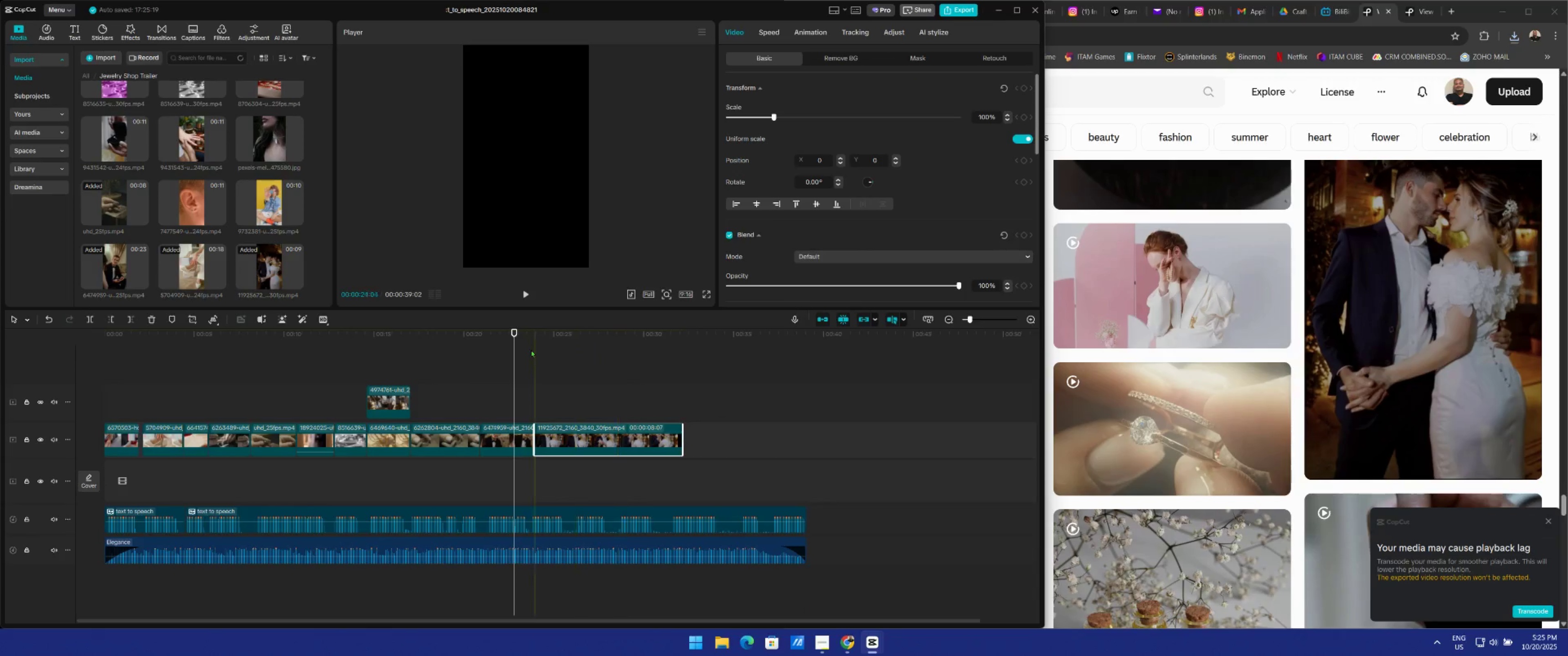 
left_click_drag(start_coordinate=[514, 354], to_coordinate=[469, 364])
 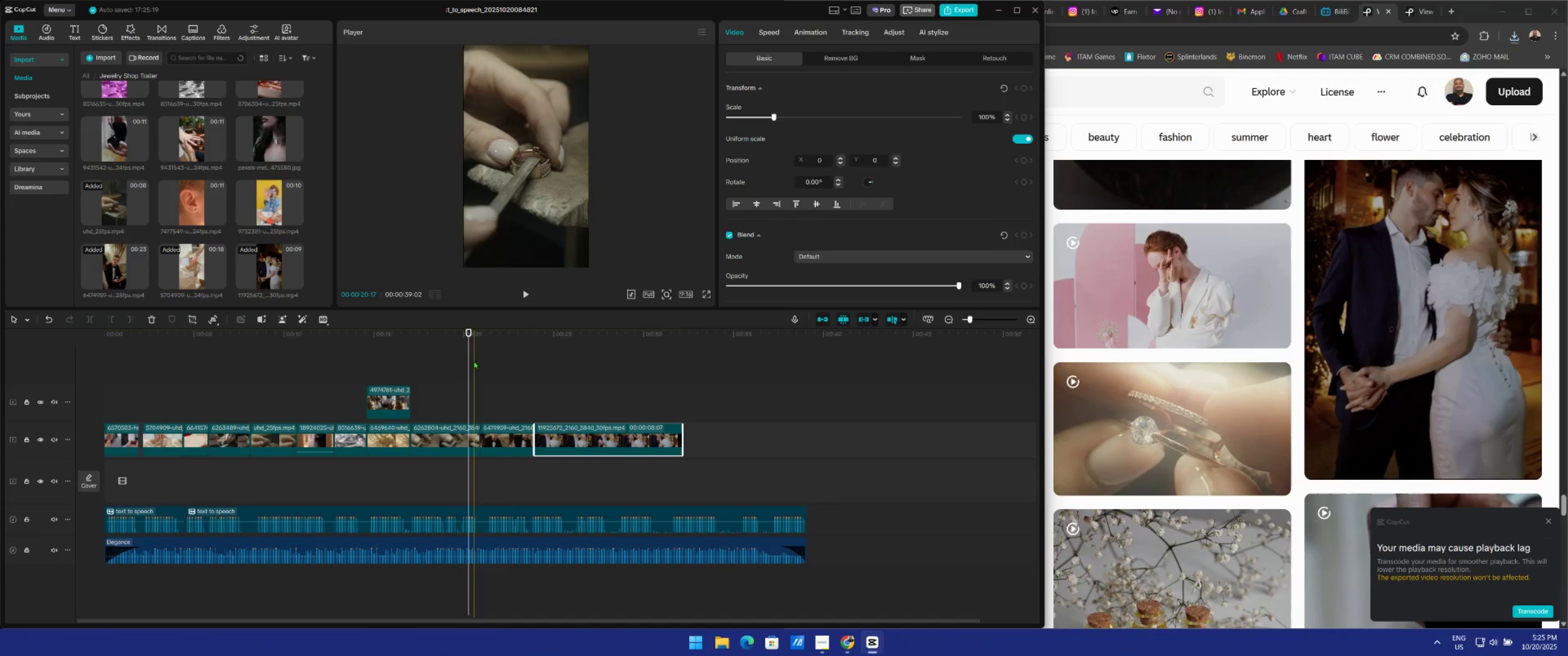 
key(Space)
 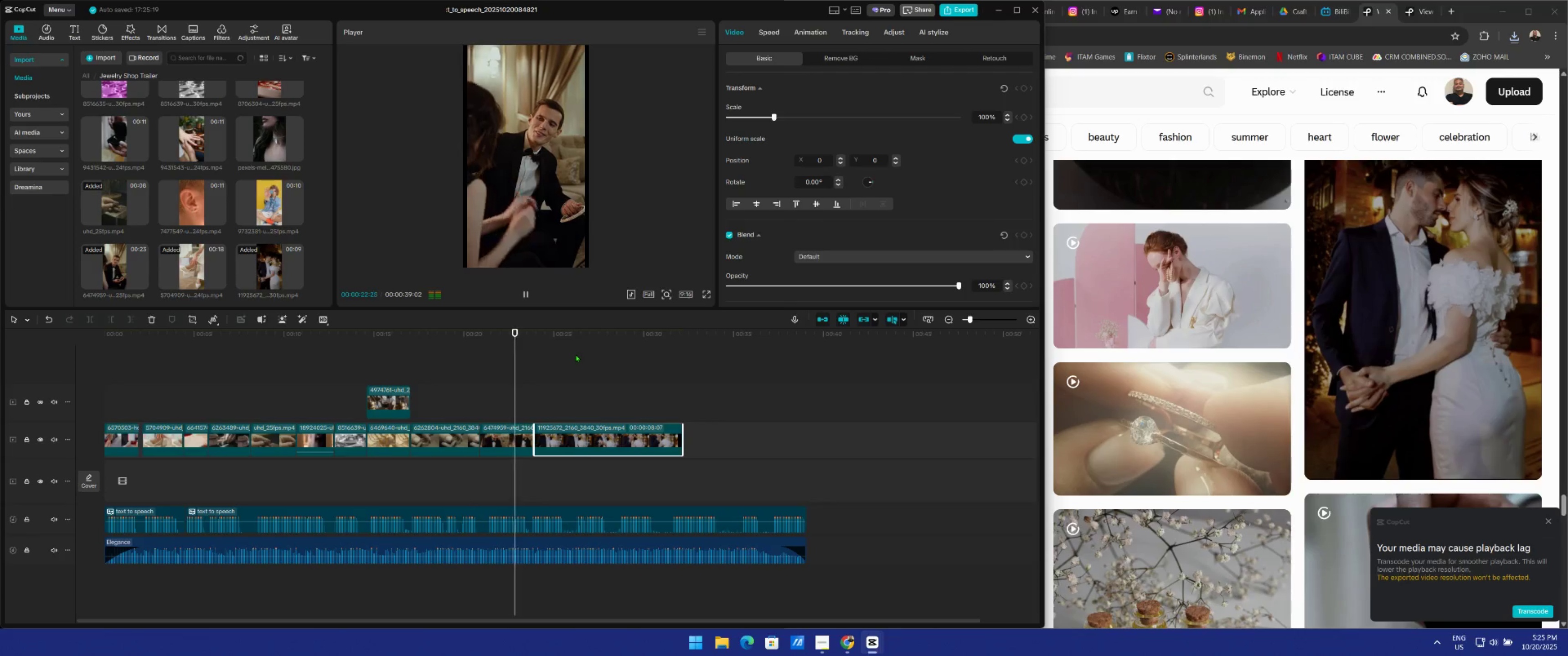 
key(Space)
 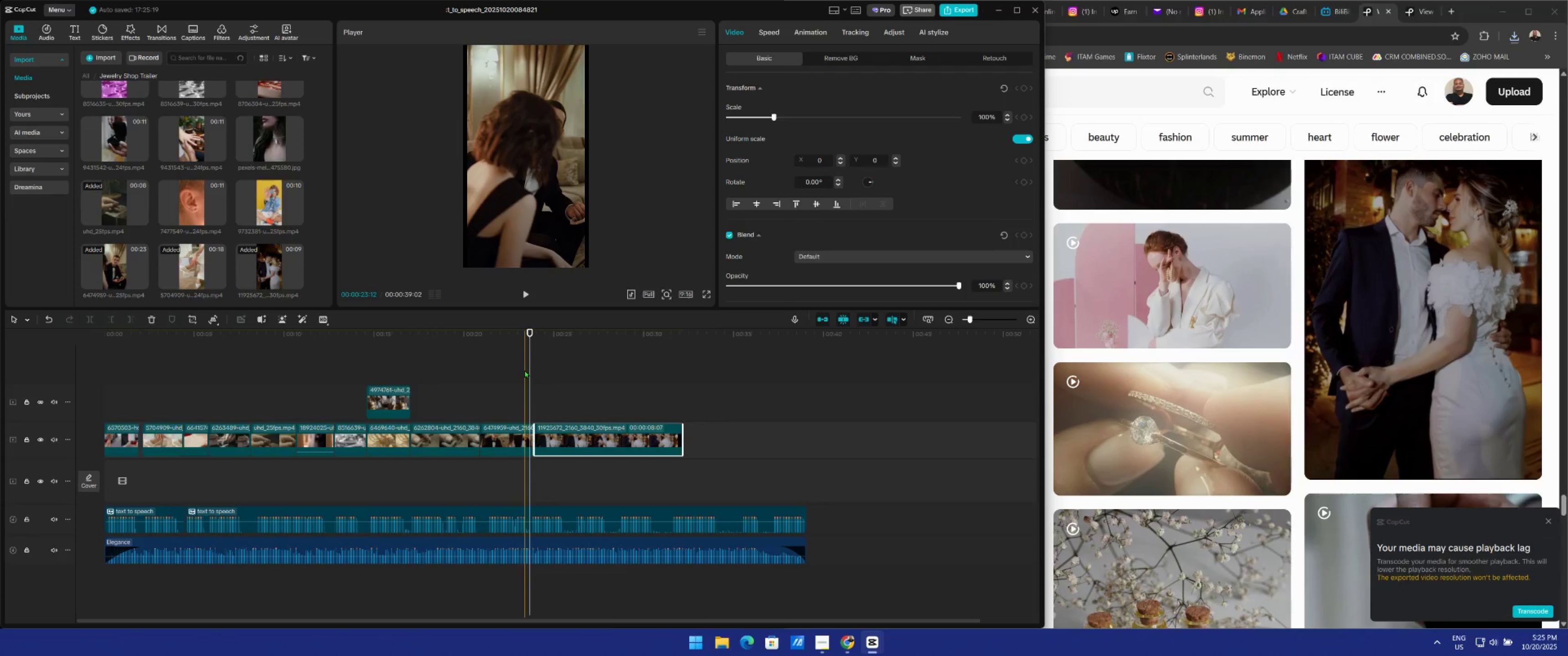 
left_click_drag(start_coordinate=[529, 376], to_coordinate=[498, 375])
 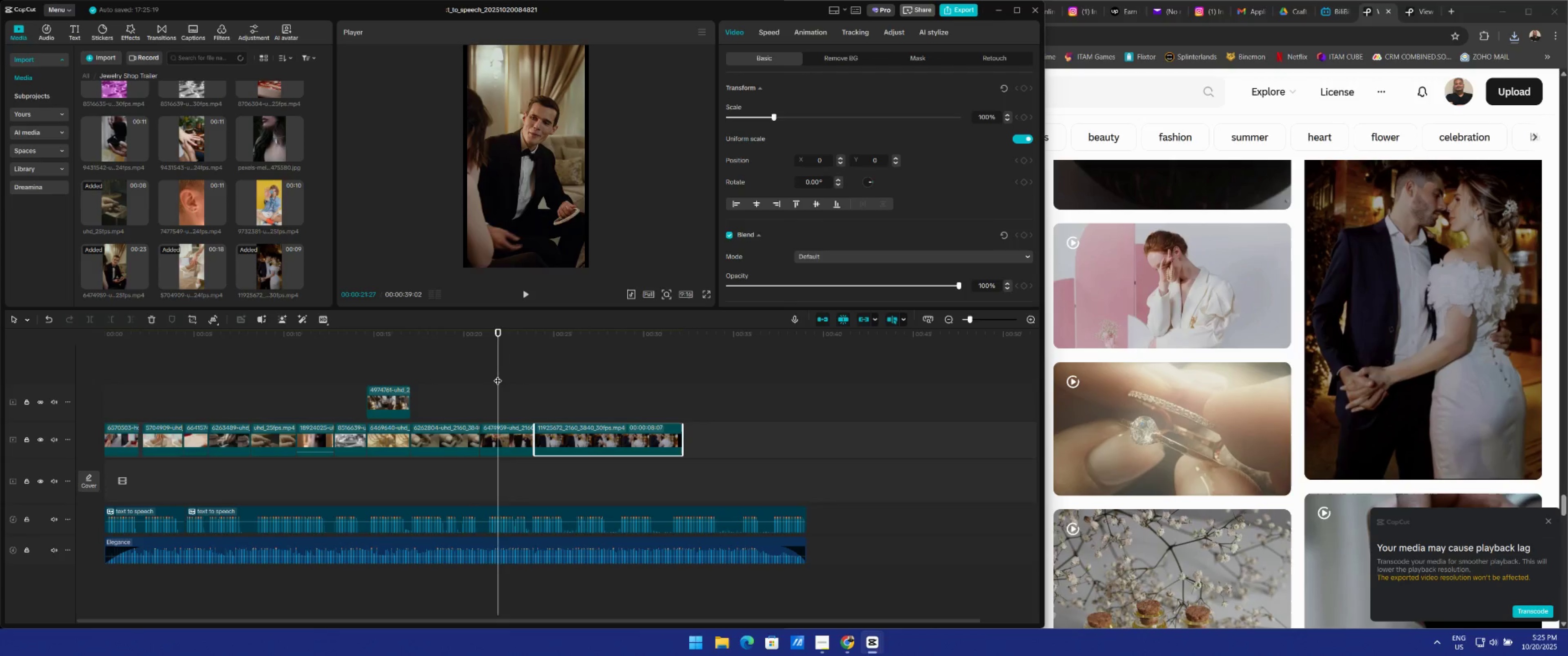 
key(Space)
 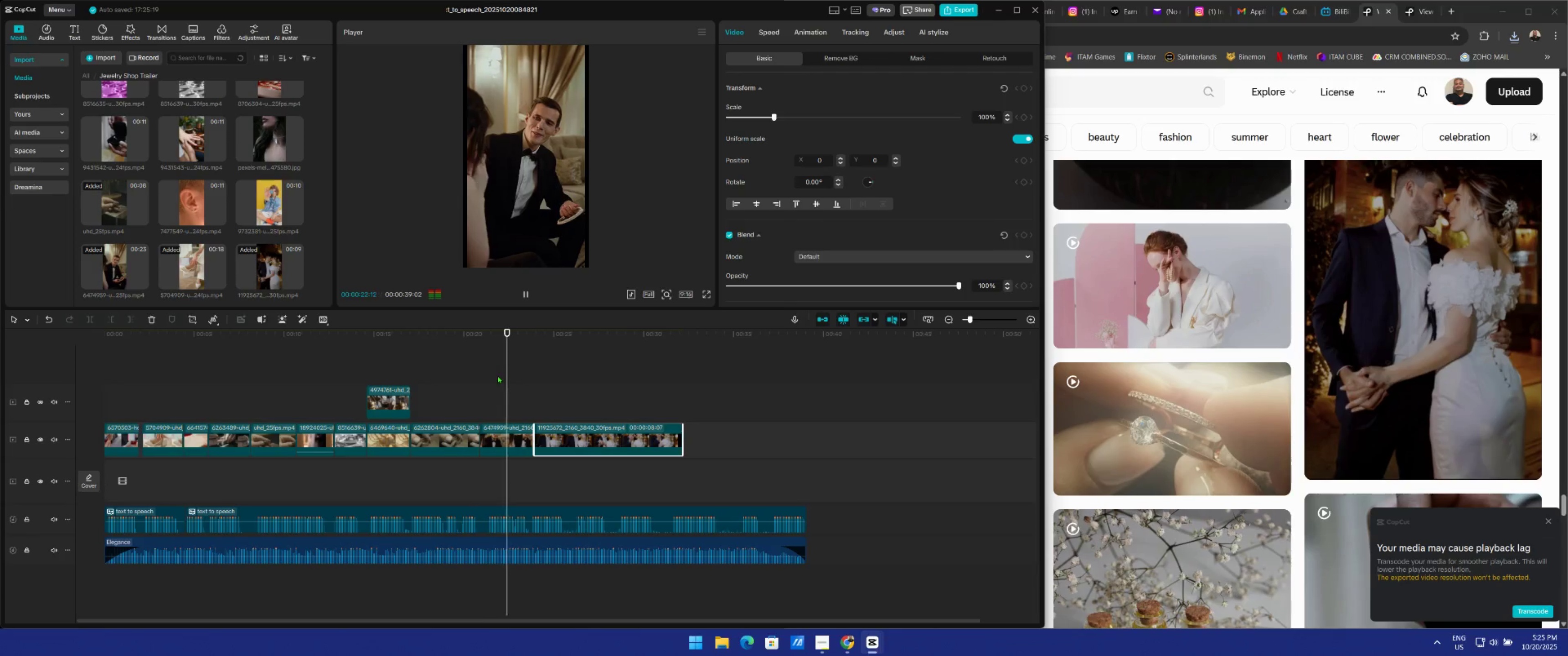 
key(Space)
 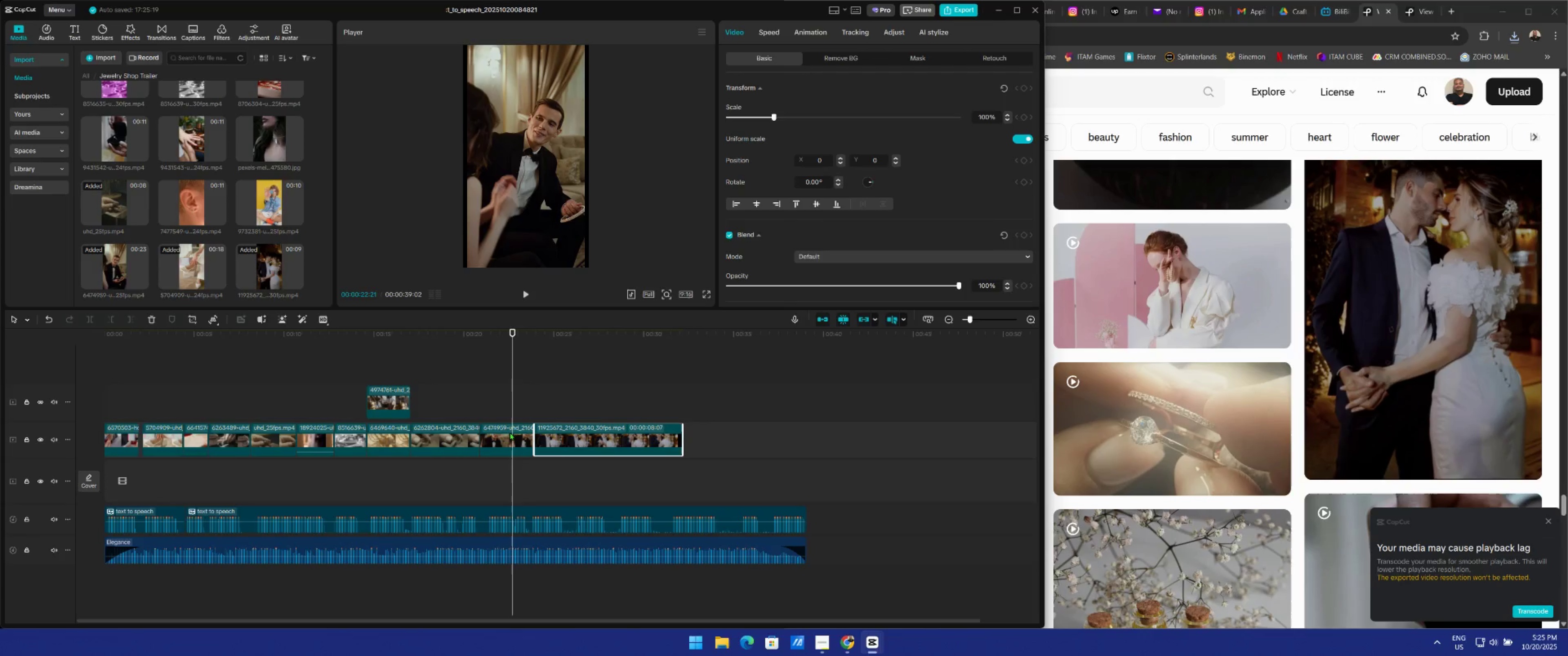 
key(W)
 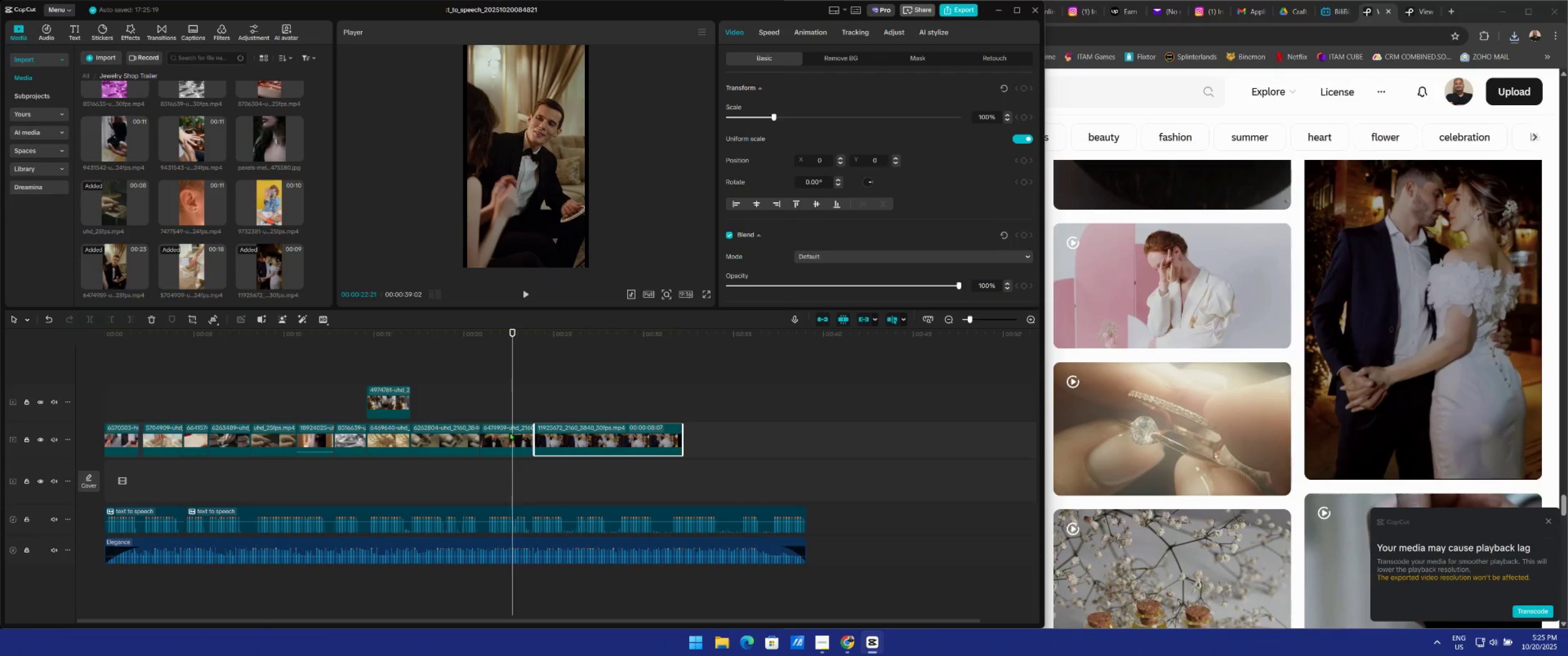 
left_click([510, 432])
 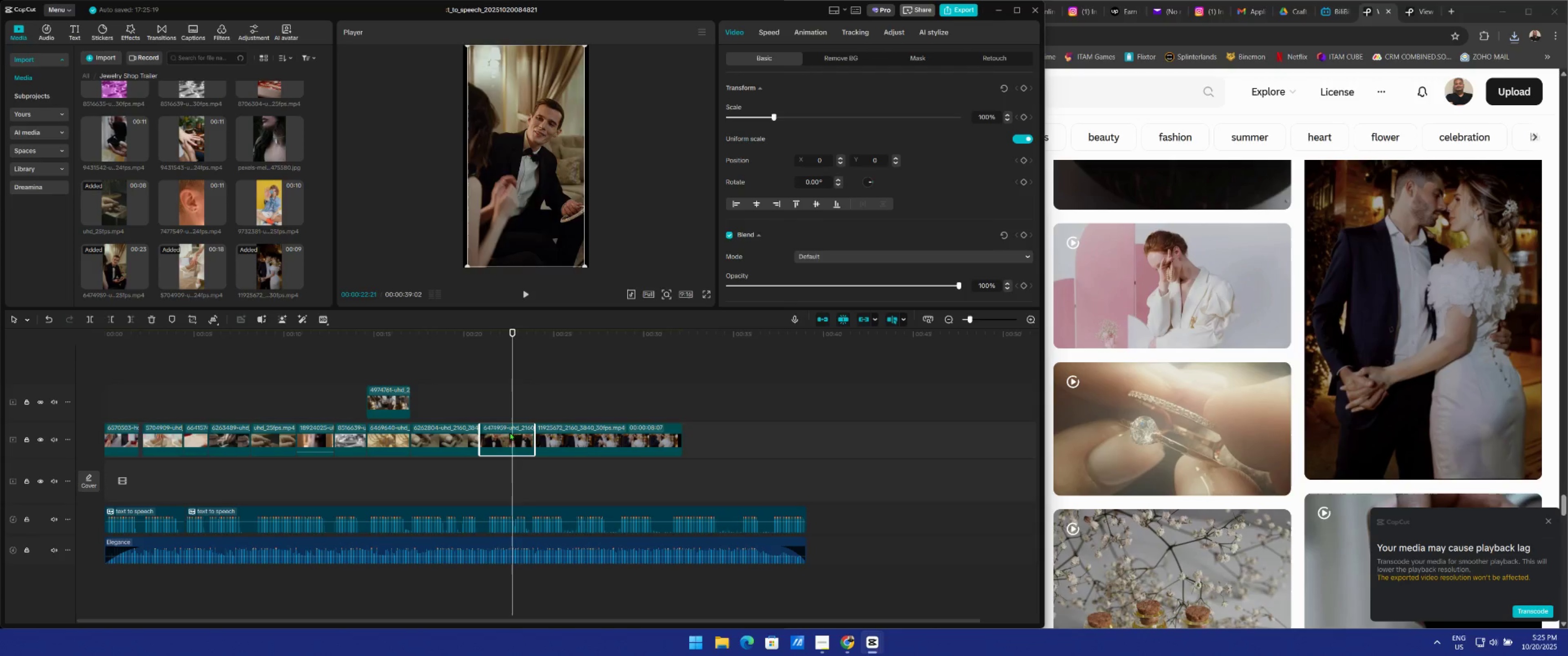 
key(W)
 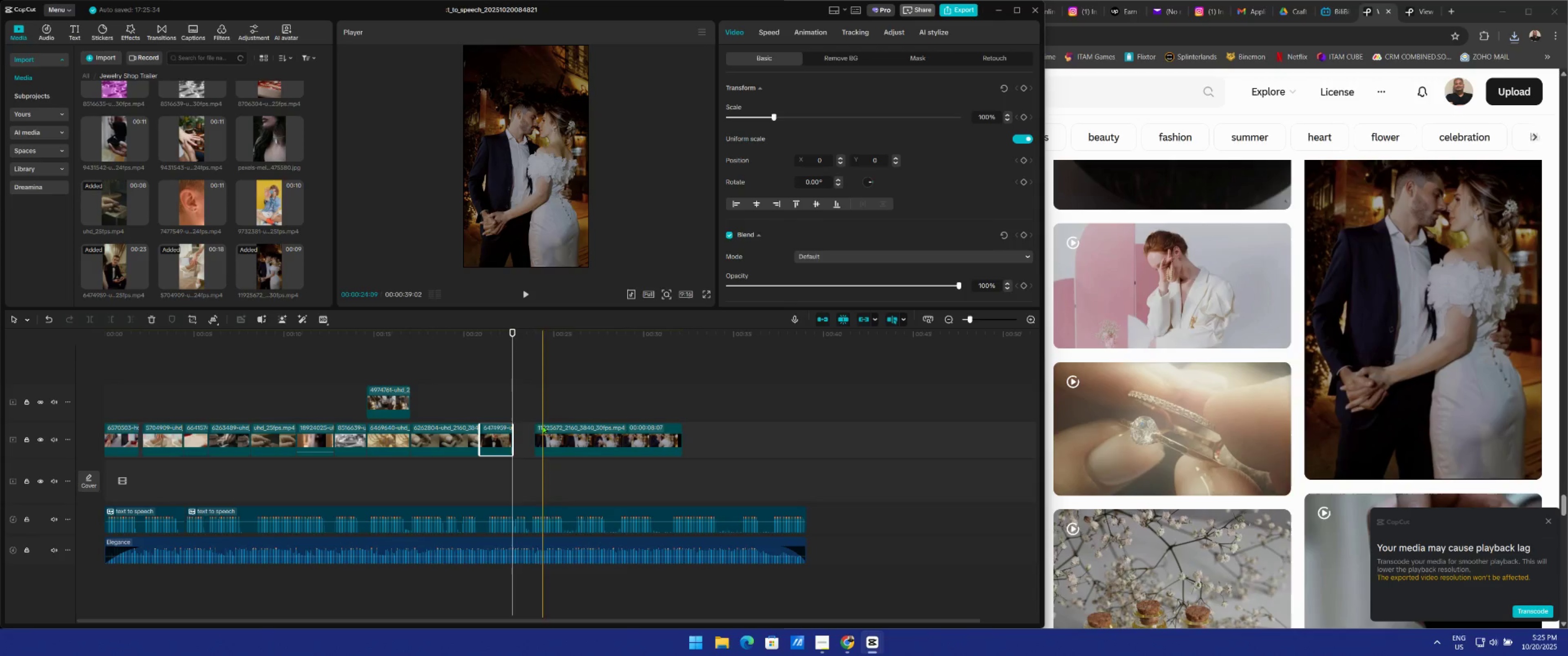 
key(Space)
 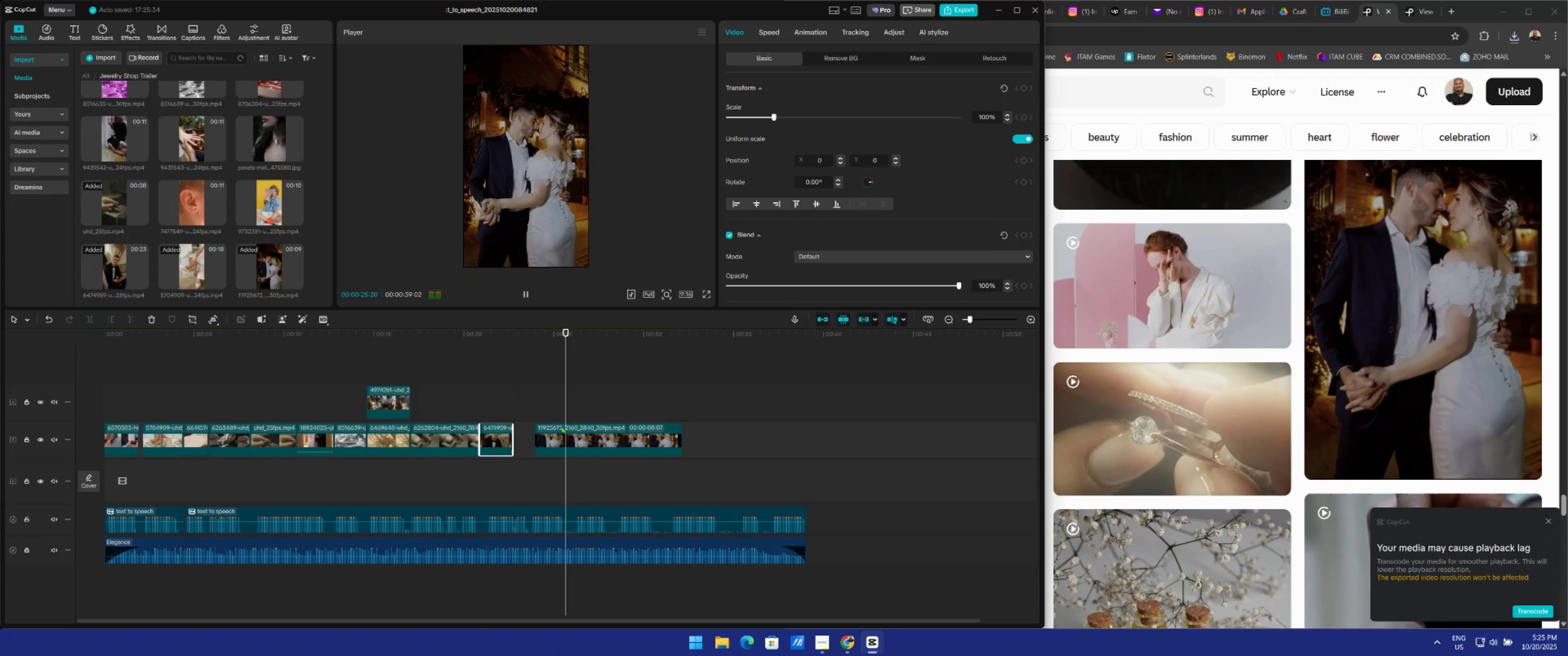 
left_click_drag(start_coordinate=[562, 426], to_coordinate=[542, 428])
 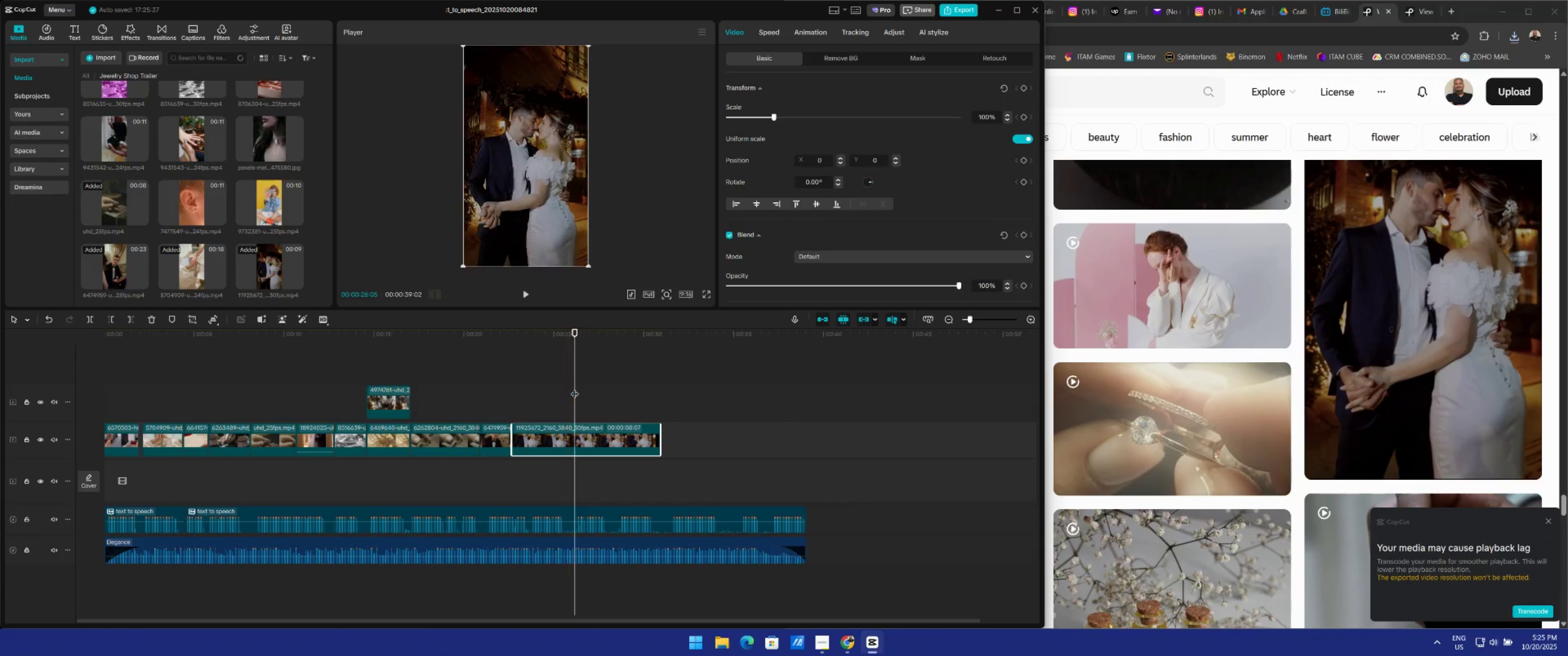 
left_click_drag(start_coordinate=[575, 388], to_coordinate=[493, 391])
 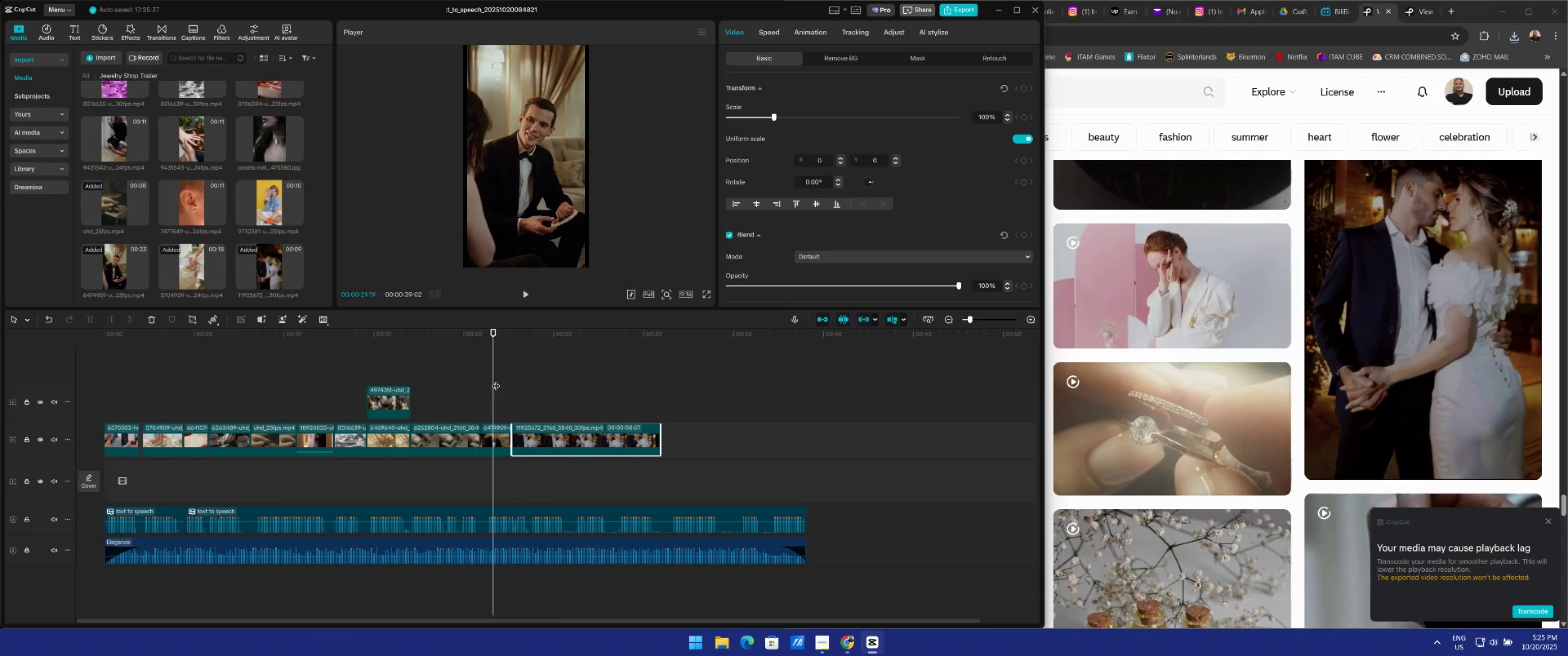 
key(Space)
 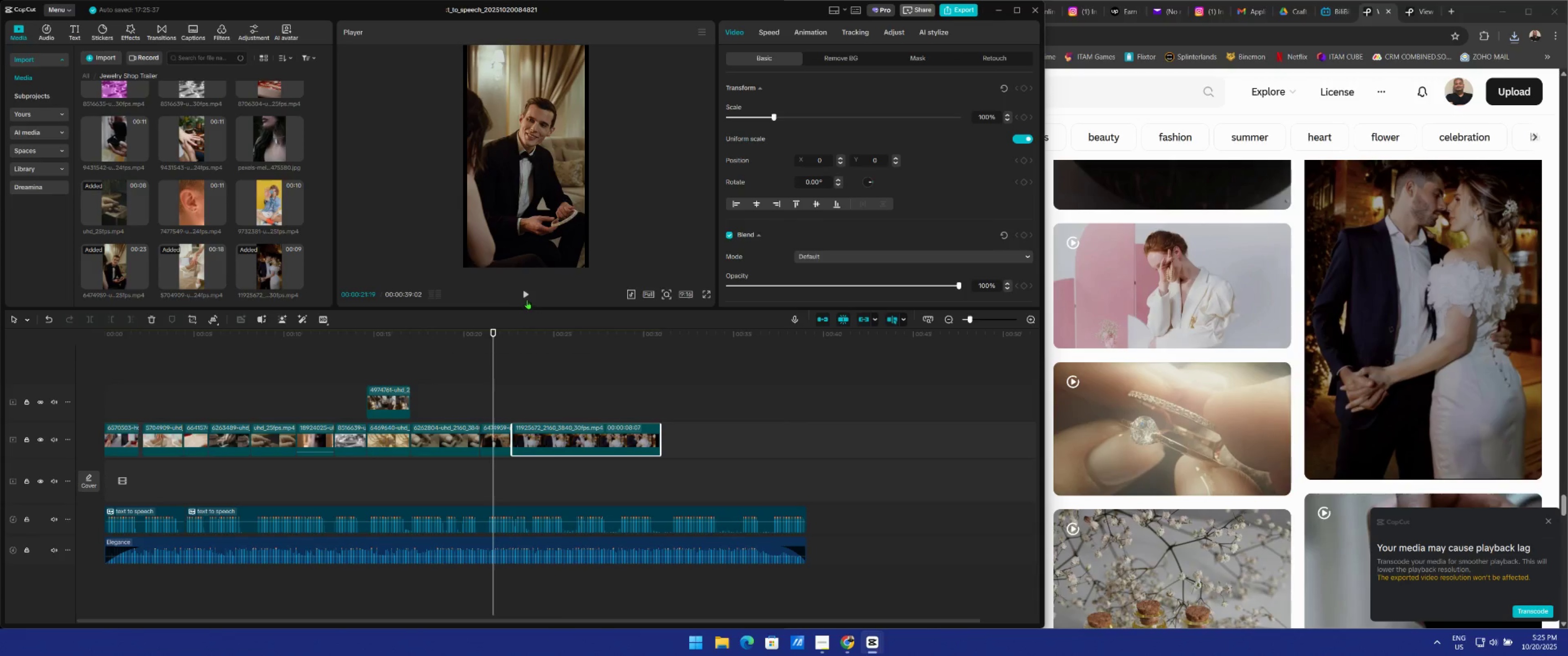 
left_click([528, 300])
 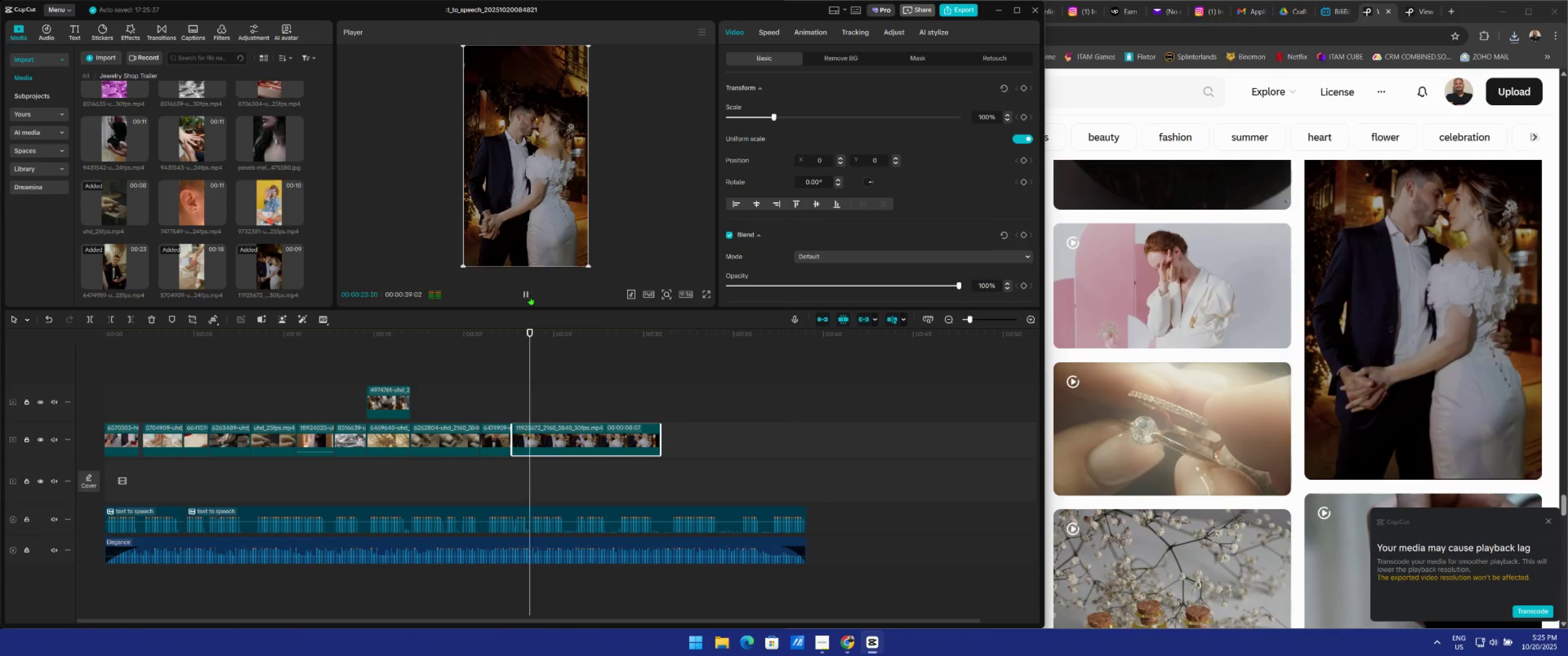 
left_click([530, 295])
 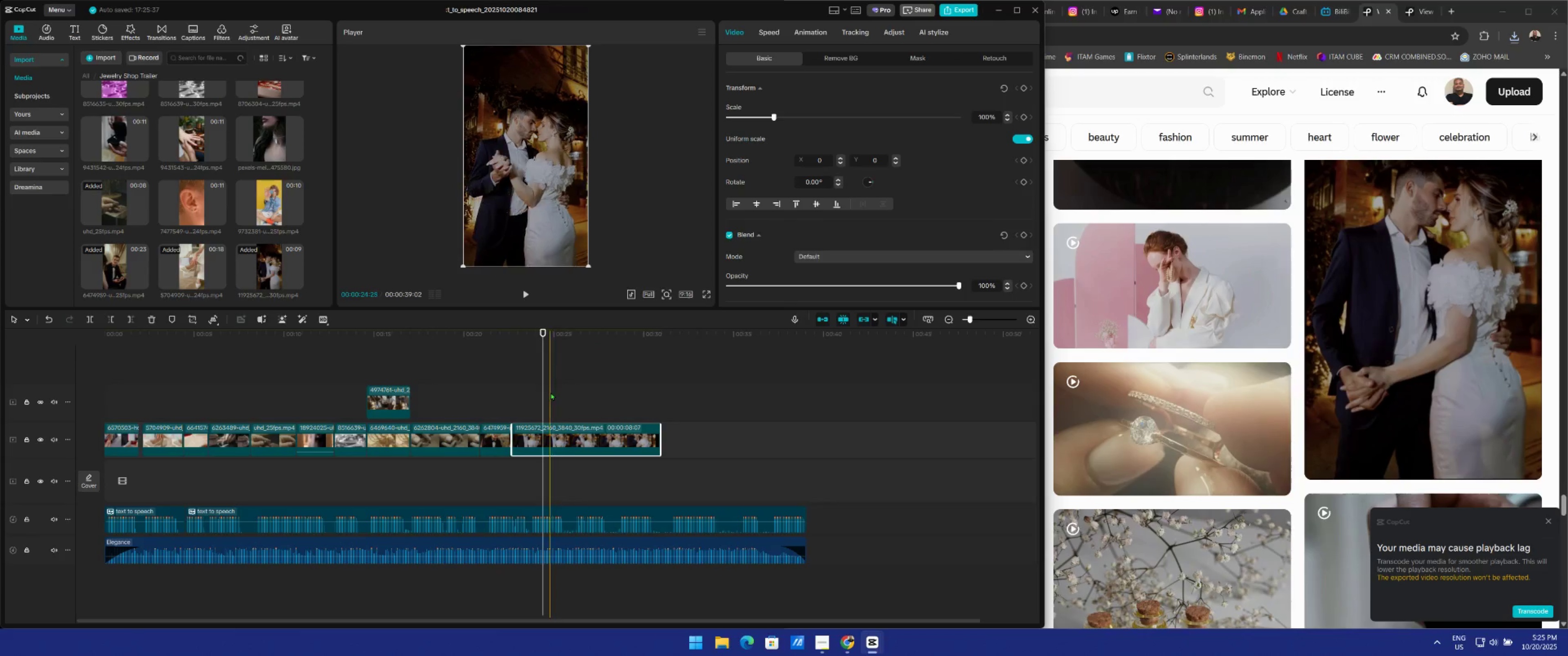 
left_click_drag(start_coordinate=[543, 391], to_coordinate=[531, 391])
 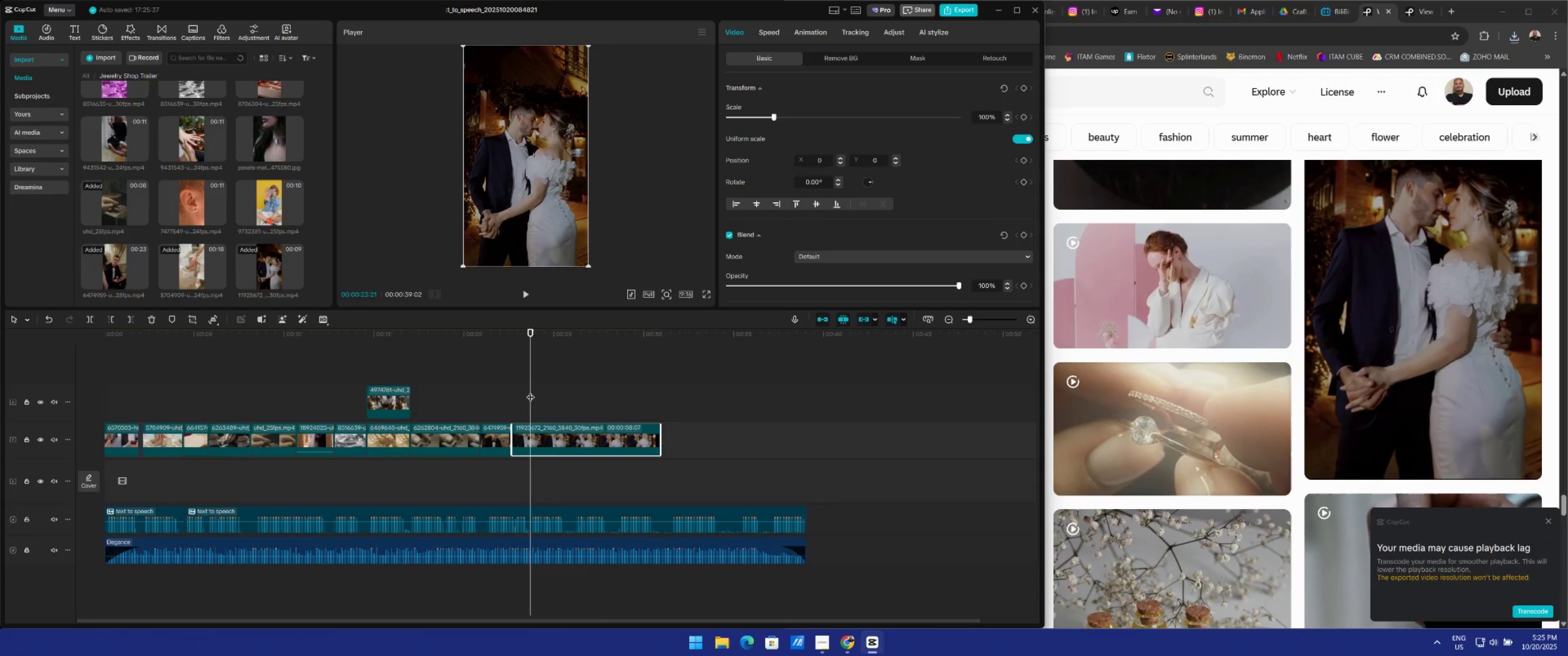 
key(Space)
 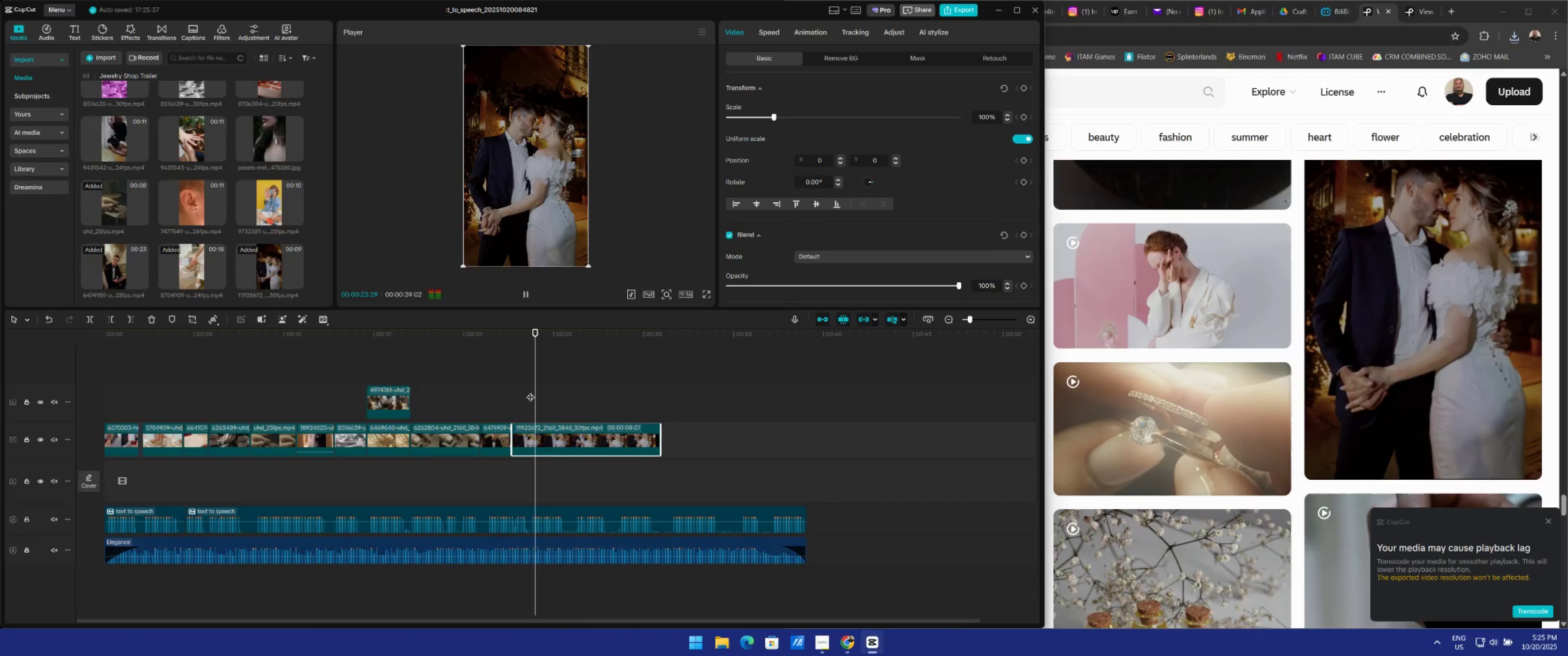 
key(Space)
 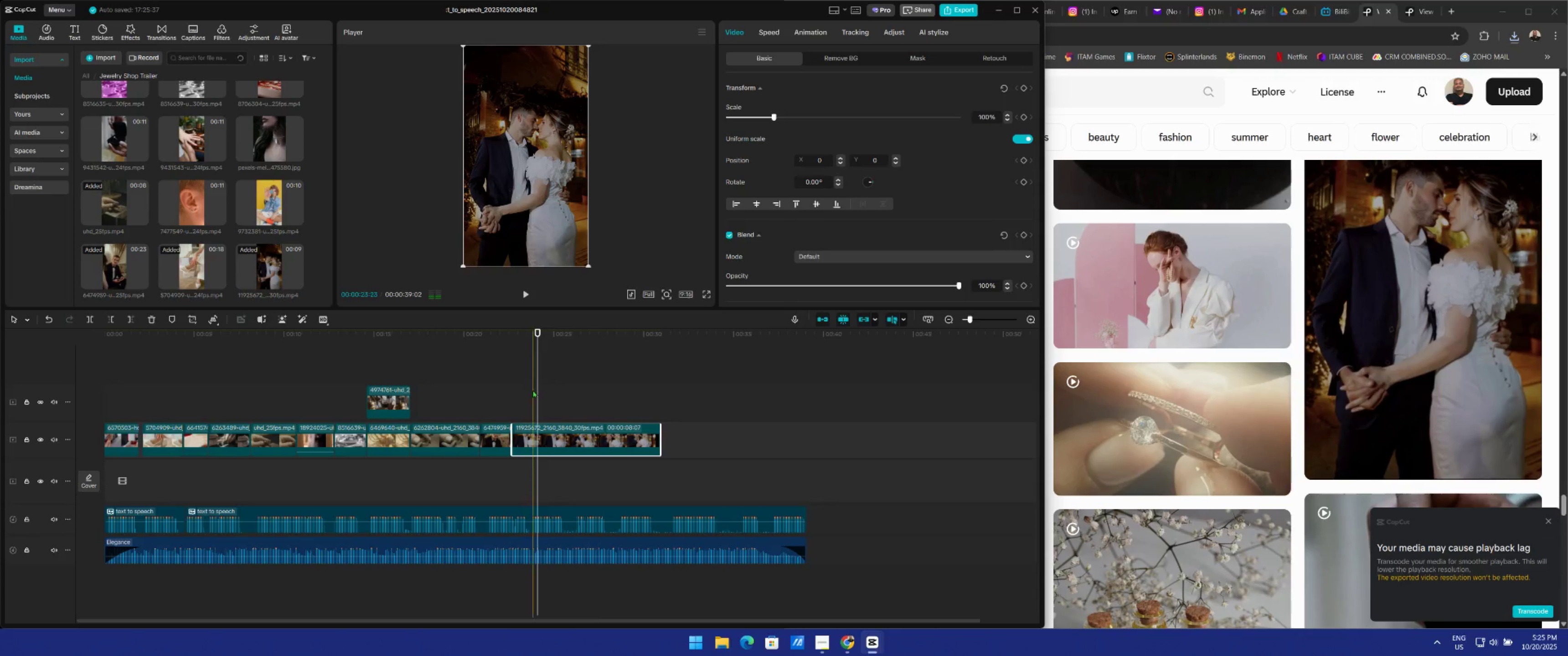 
key(W)
 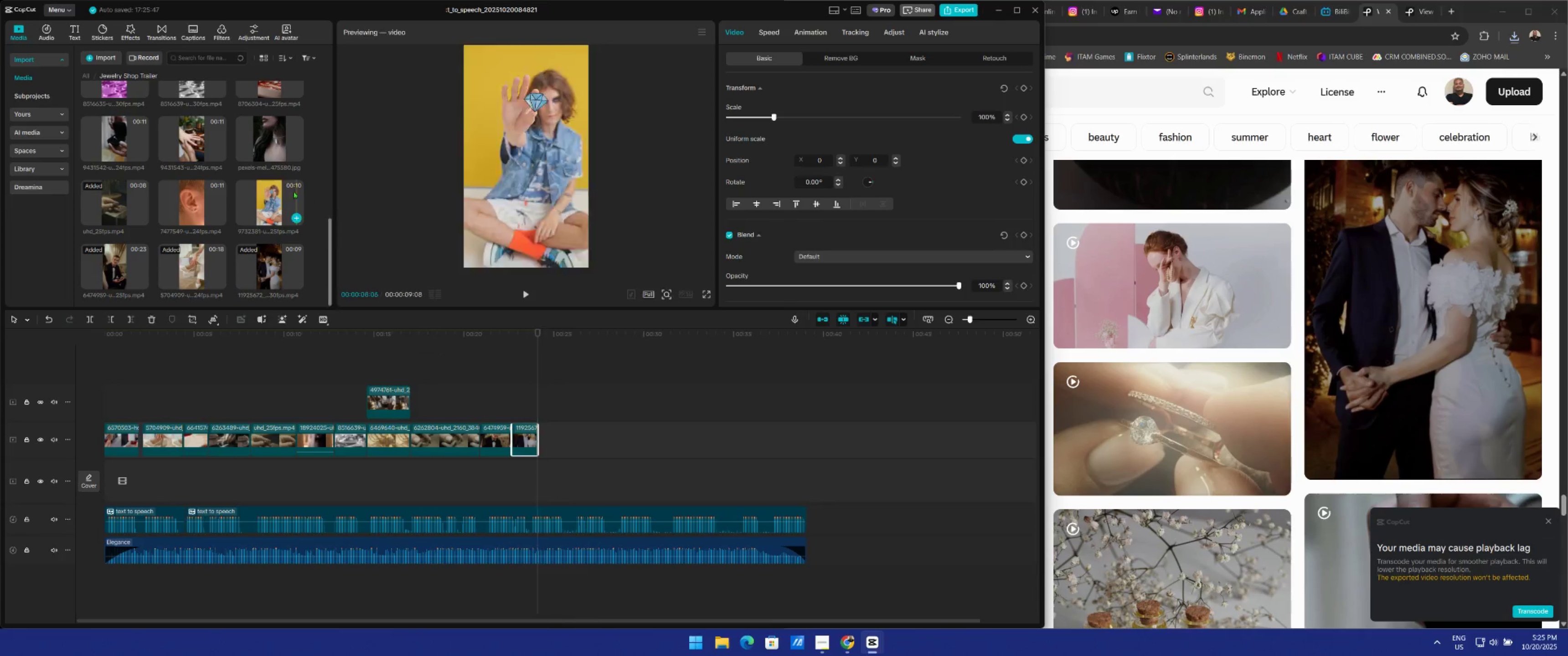 
scroll: coordinate [192, 163], scroll_direction: up, amount: 7.0
 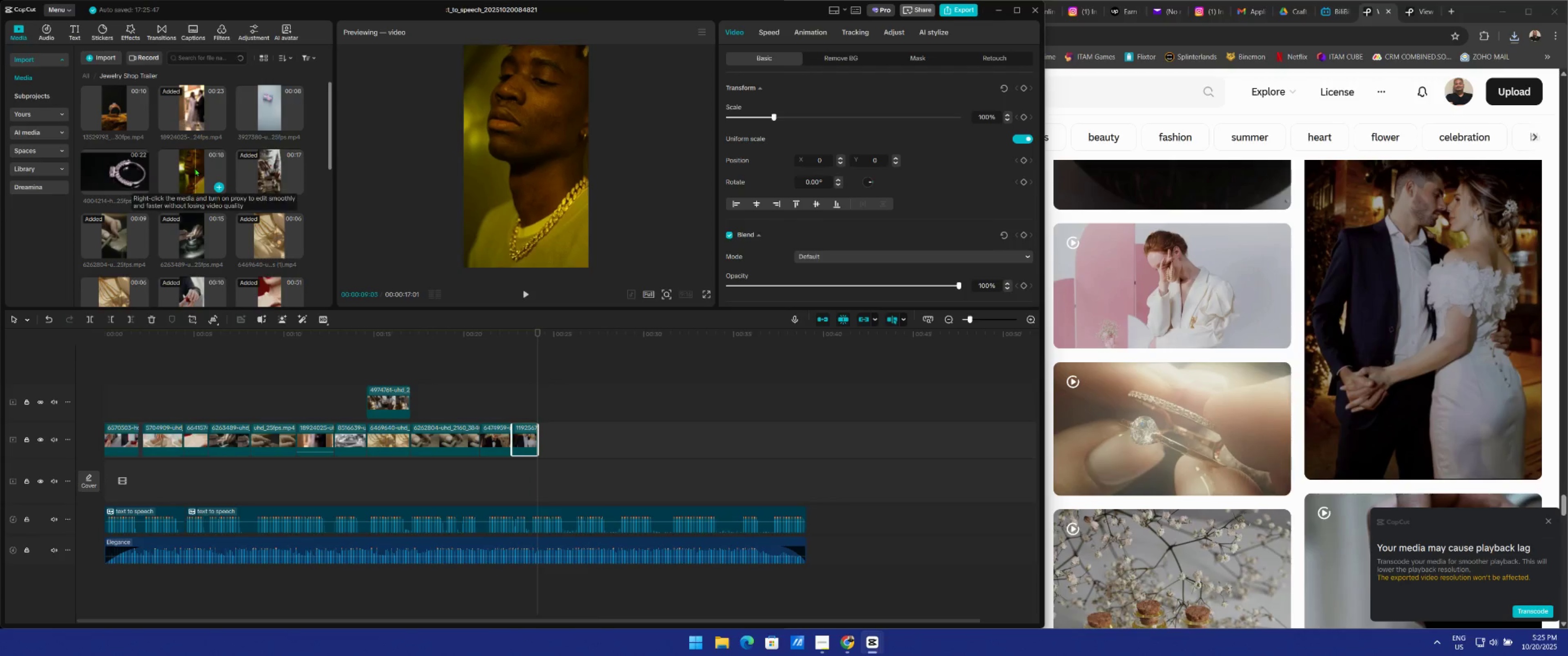 
left_click_drag(start_coordinate=[195, 169], to_coordinate=[535, 436])
 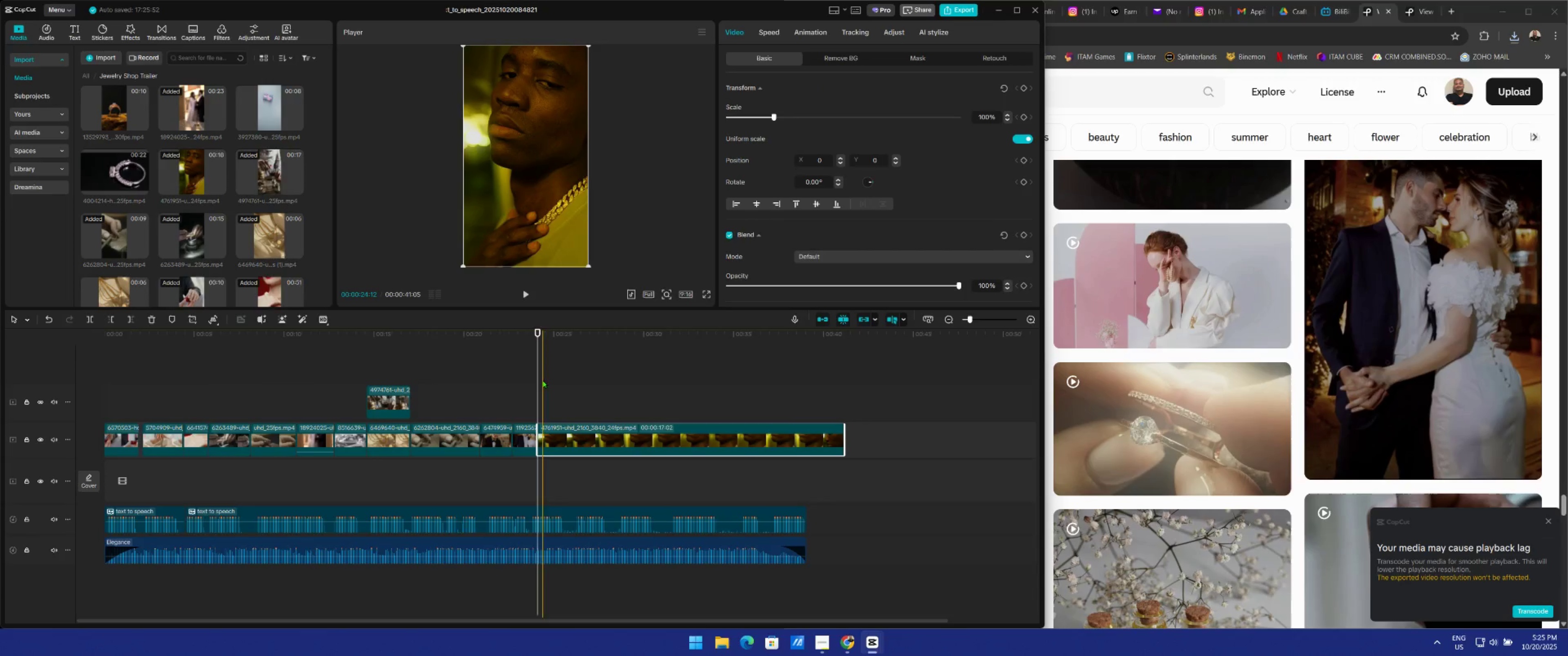 
key(Space)
 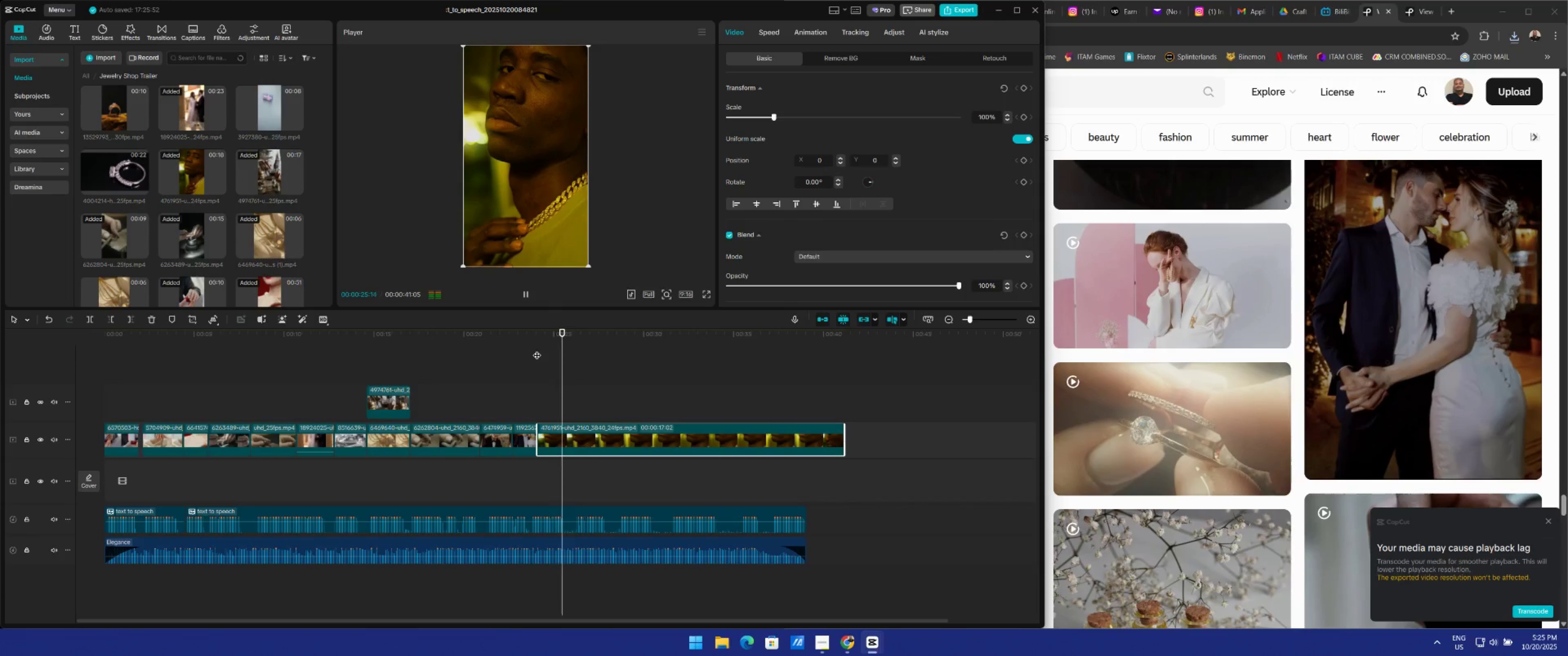 
key(Space)
 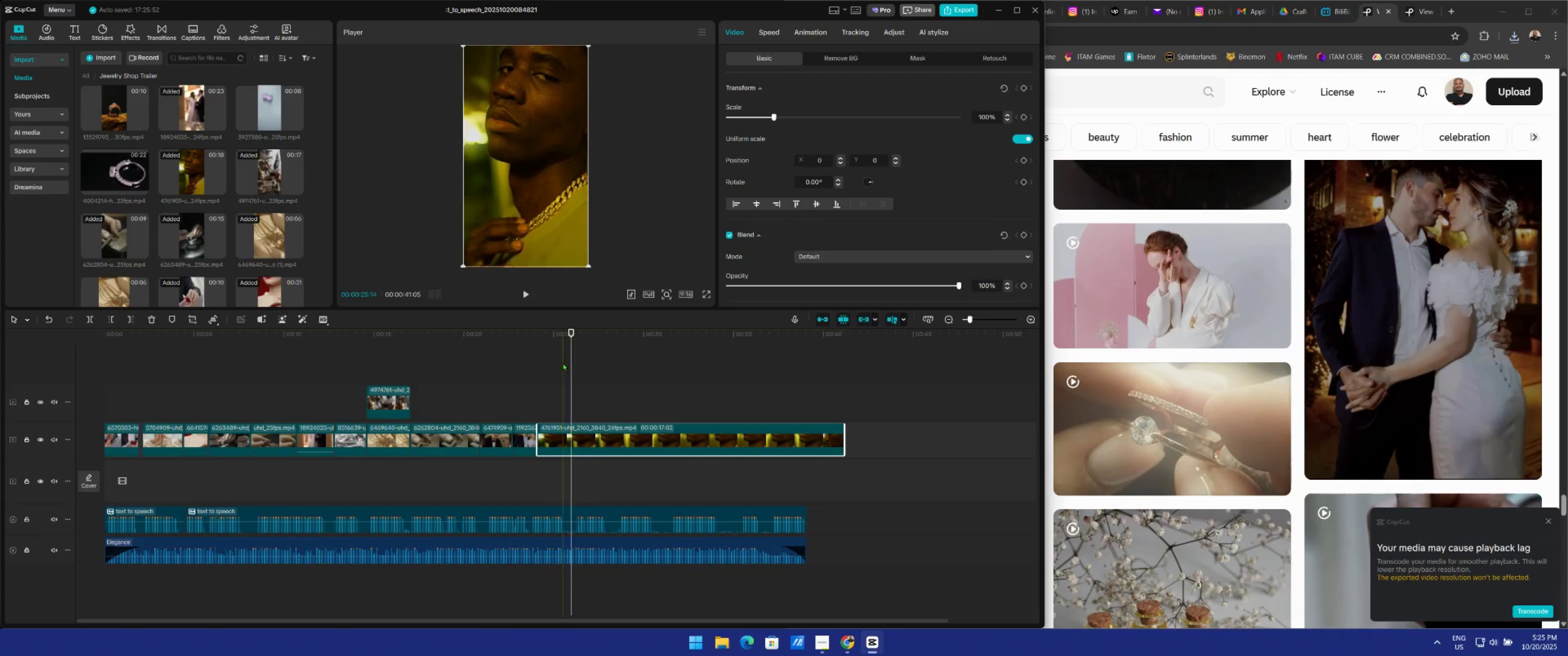 
left_click_drag(start_coordinate=[570, 366], to_coordinate=[537, 369])
 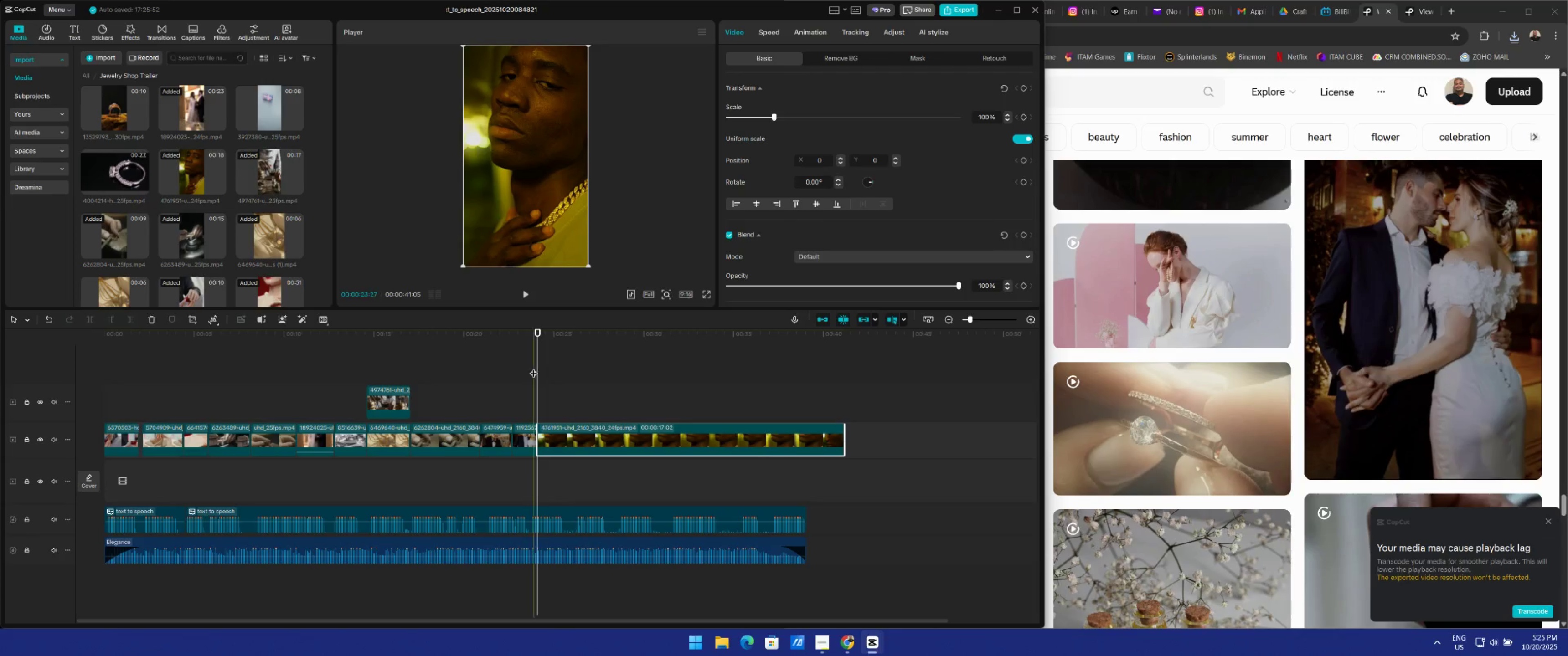 
key(Space)
 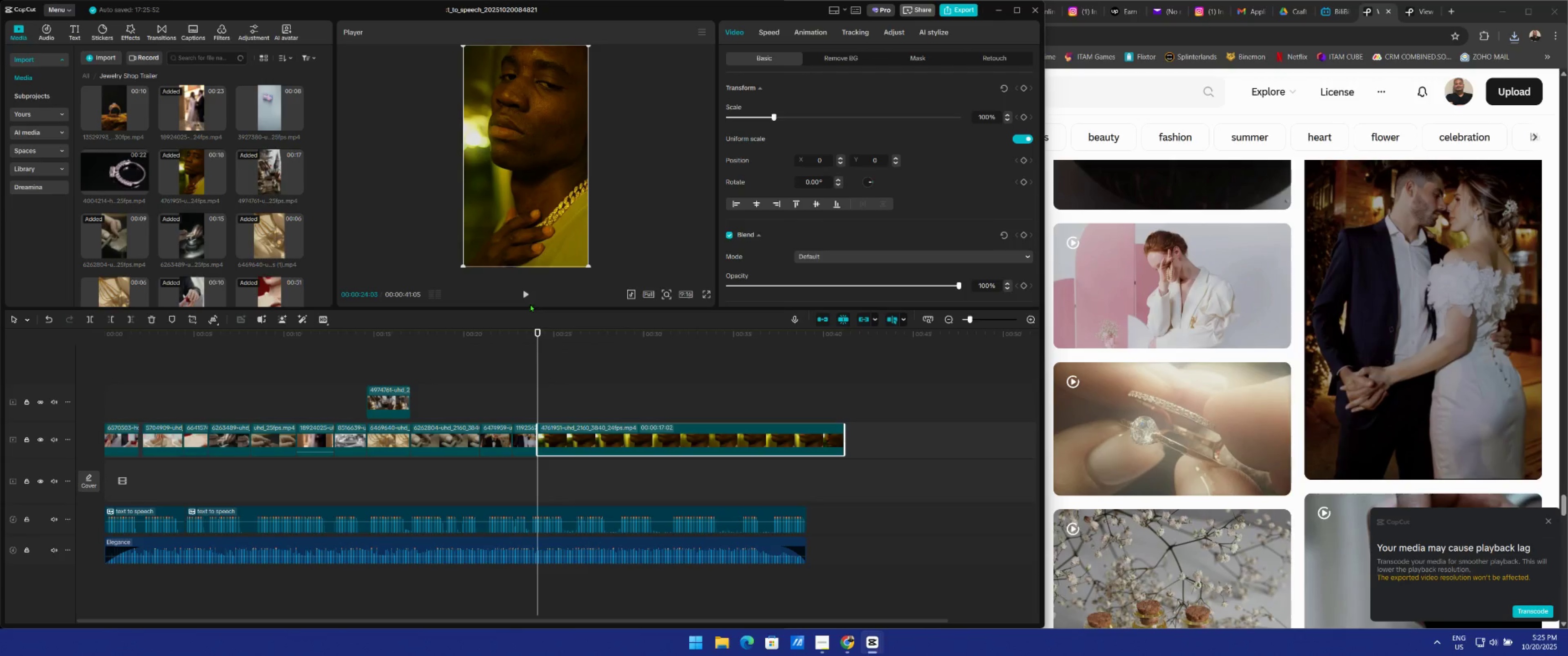 
left_click([527, 297])
 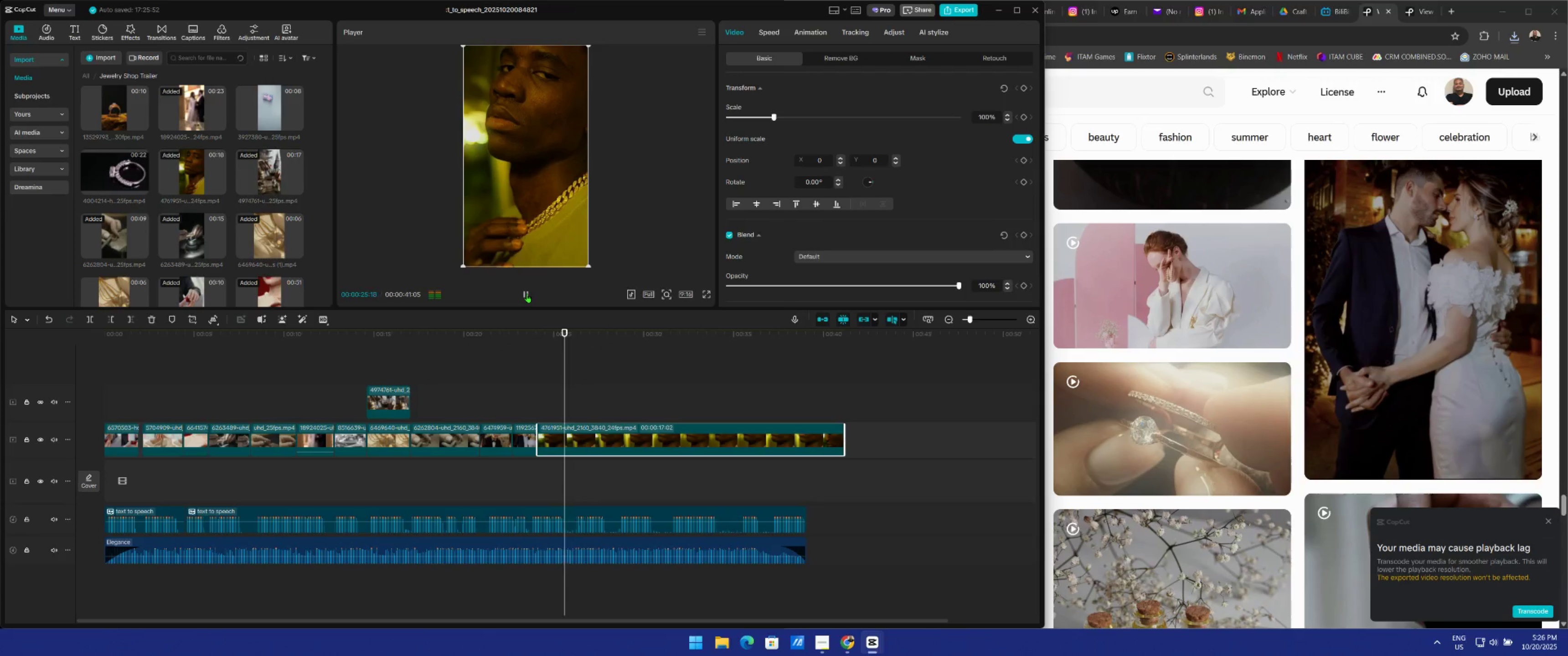 
key(Space)
 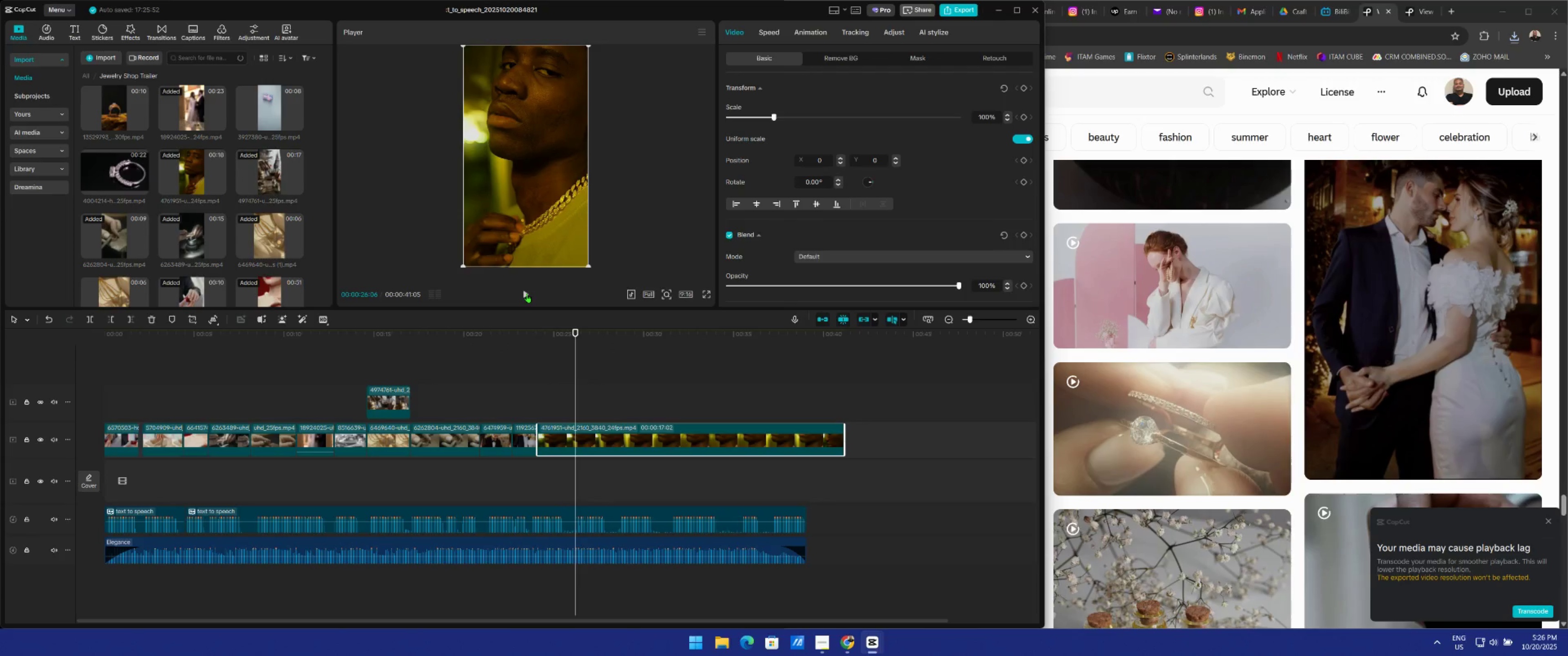 
key(Space)
 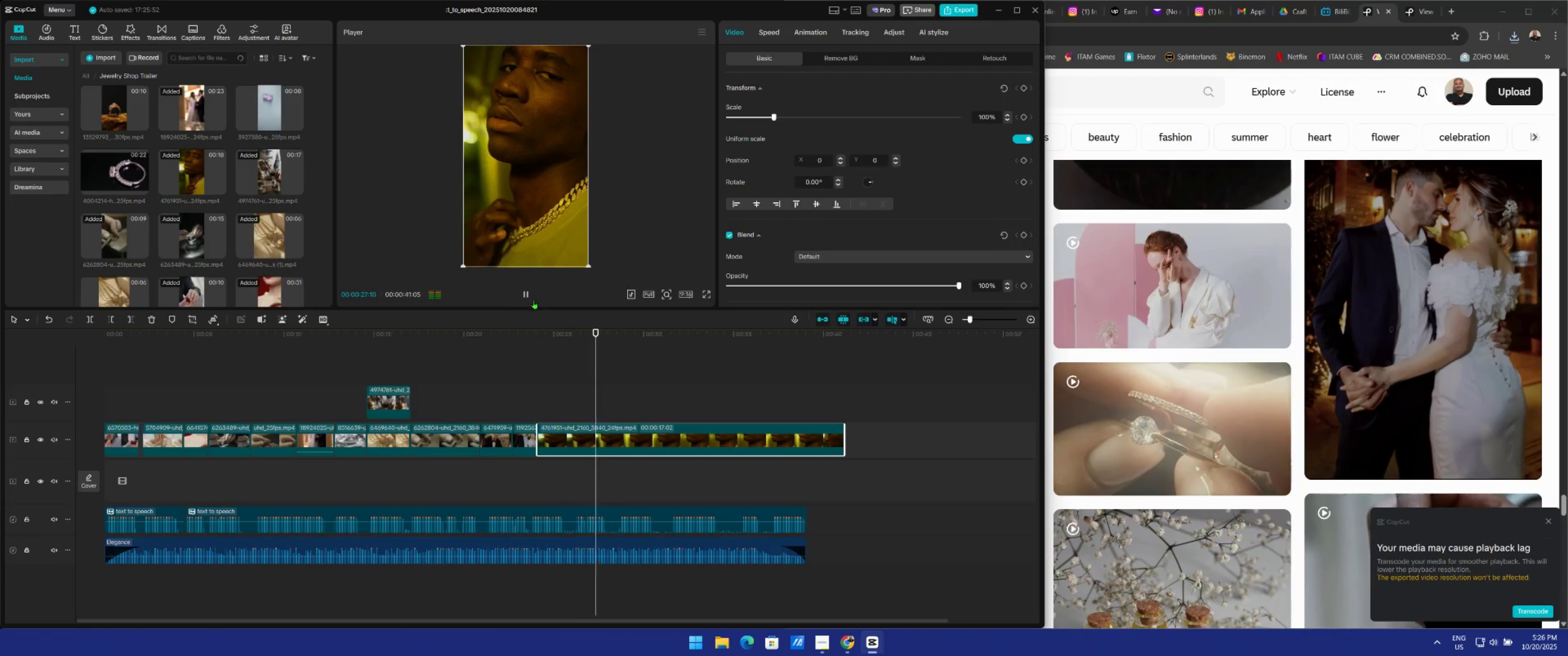 
key(Space)
 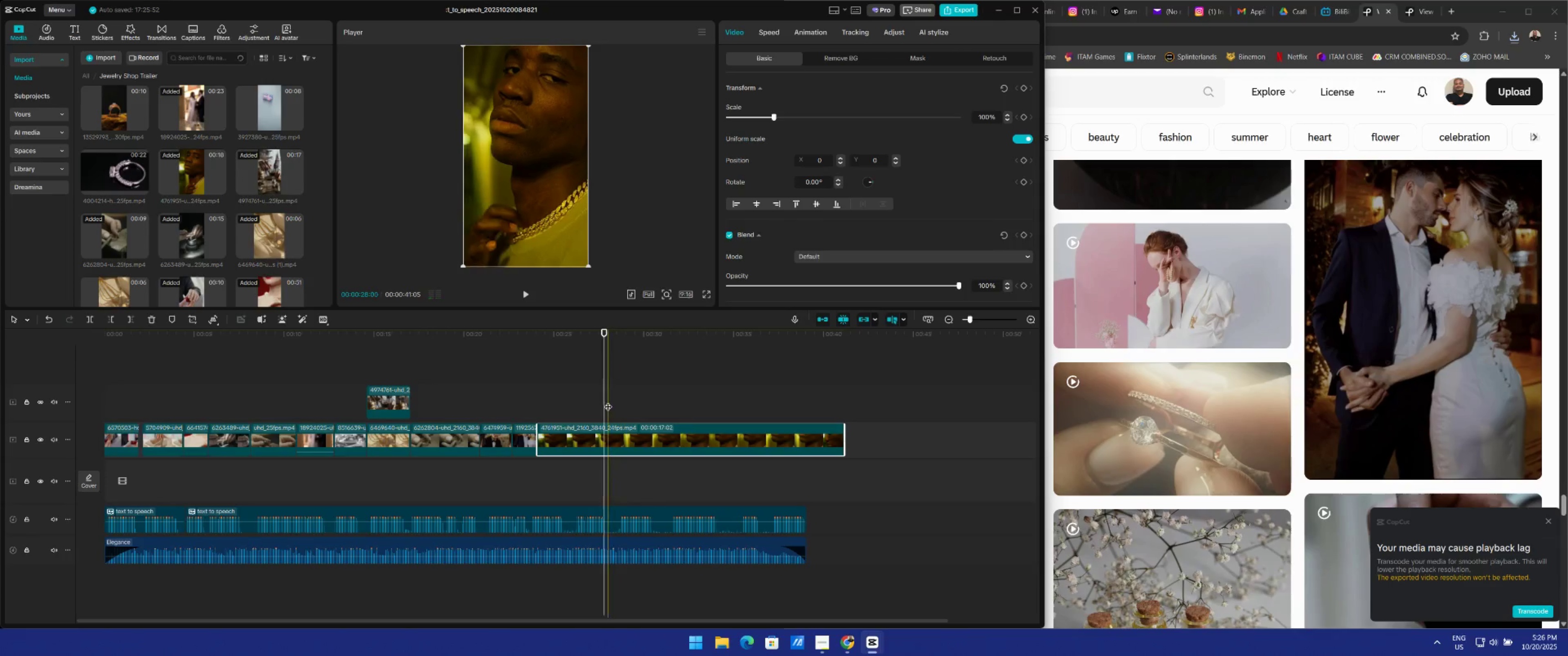 
left_click_drag(start_coordinate=[606, 401], to_coordinate=[539, 415])
 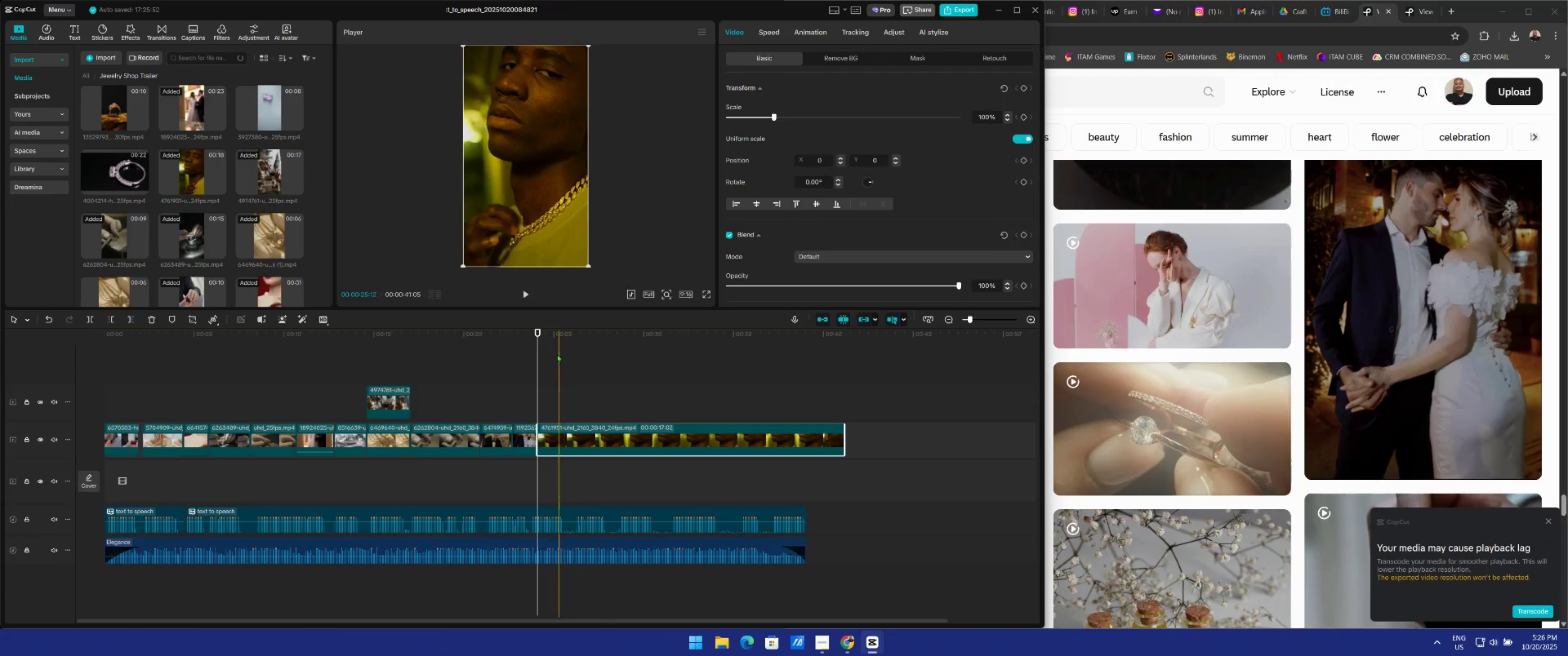 
key(Space)
 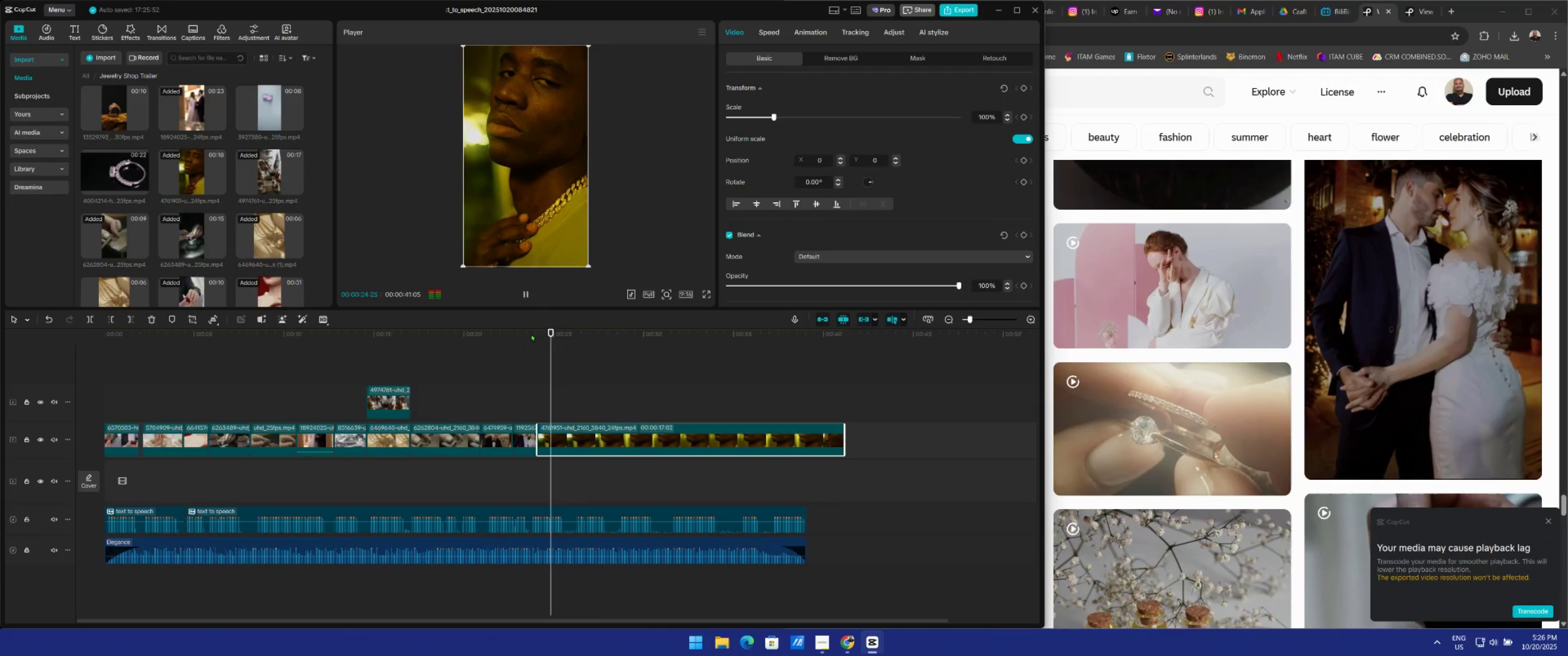 
key(Space)
 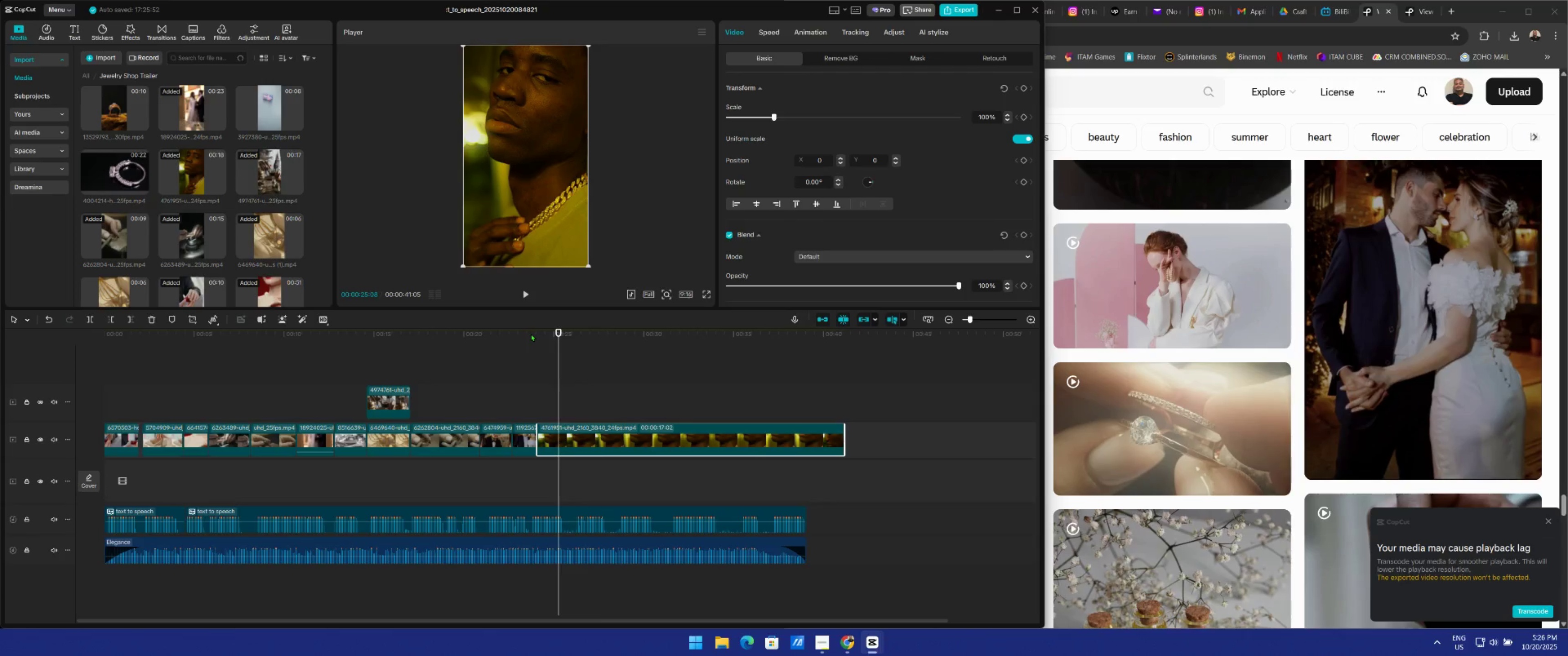 
key(Space)
 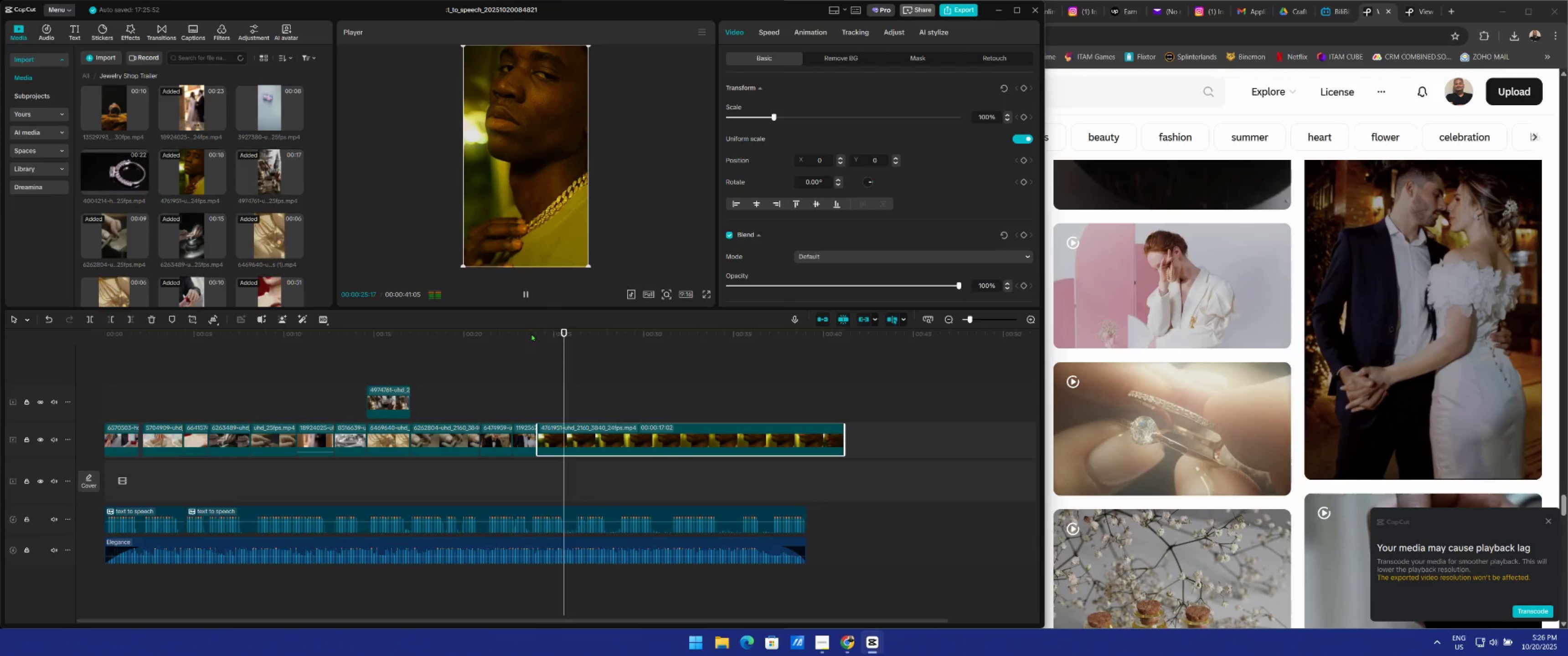 
key(Space)
 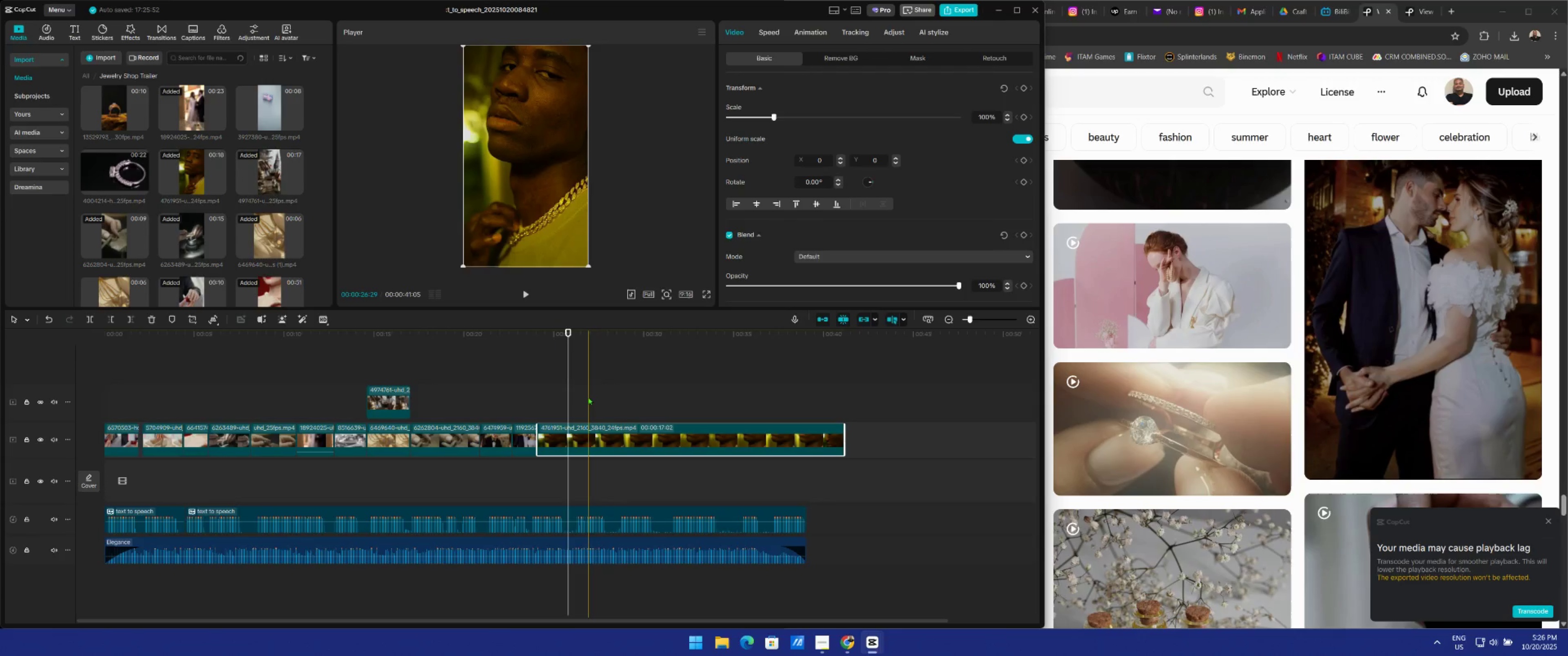 
key(Q)
 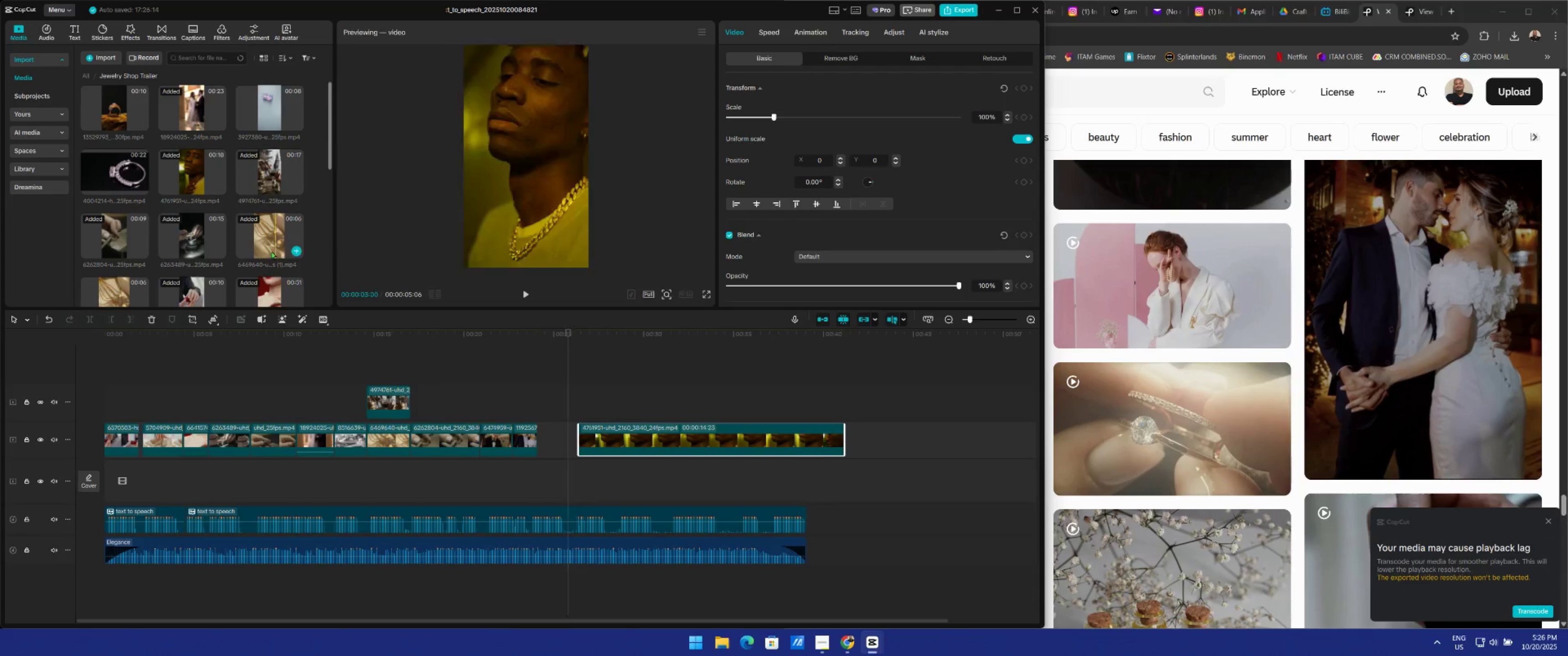 
scroll: coordinate [263, 263], scroll_direction: down, amount: 10.0
 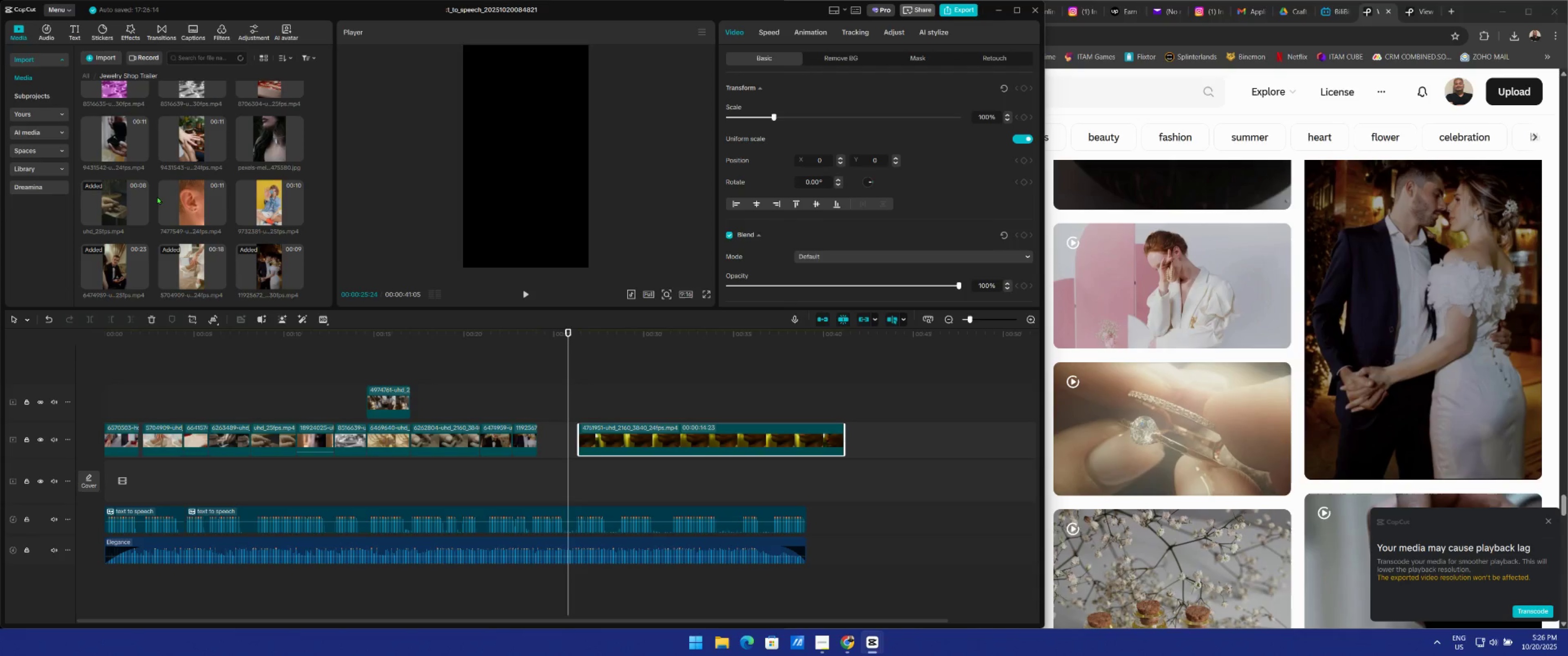 
wait(6.86)
 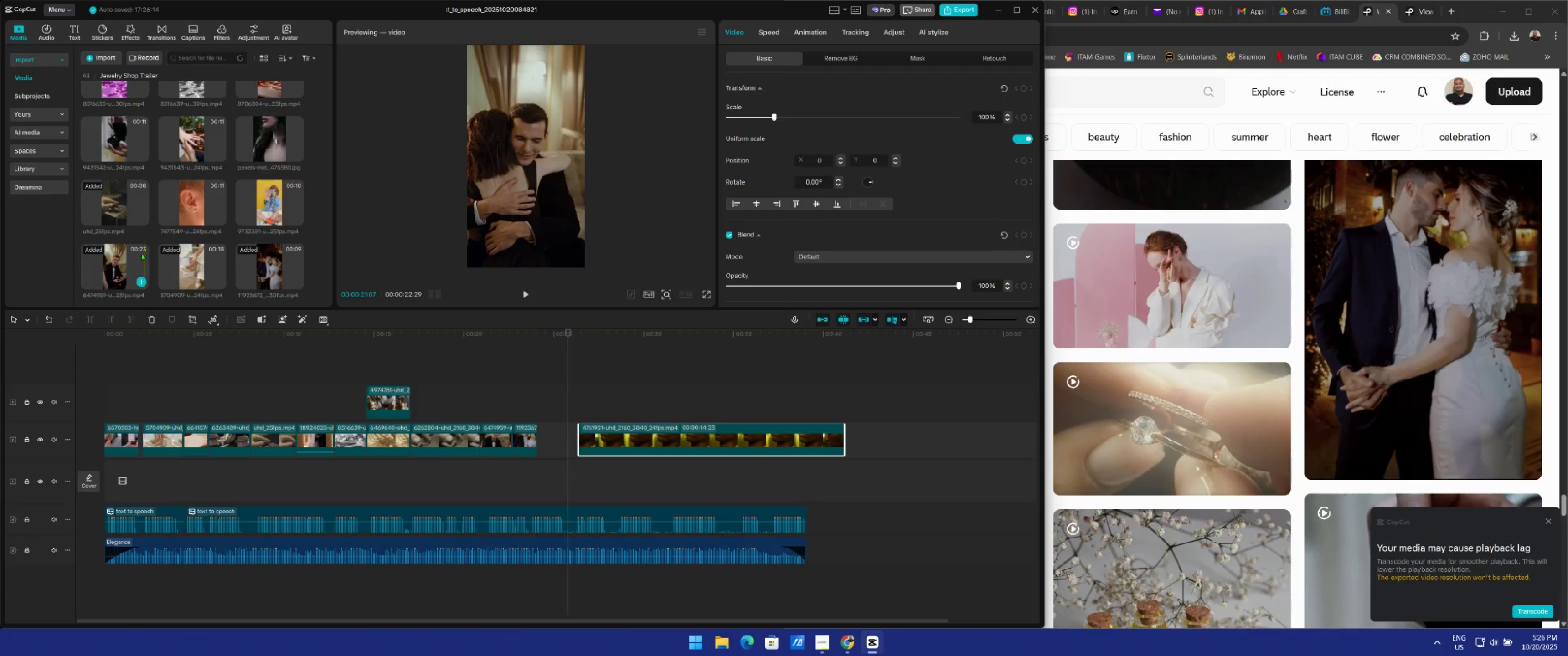 
left_click_drag(start_coordinate=[181, 146], to_coordinate=[509, 399])
 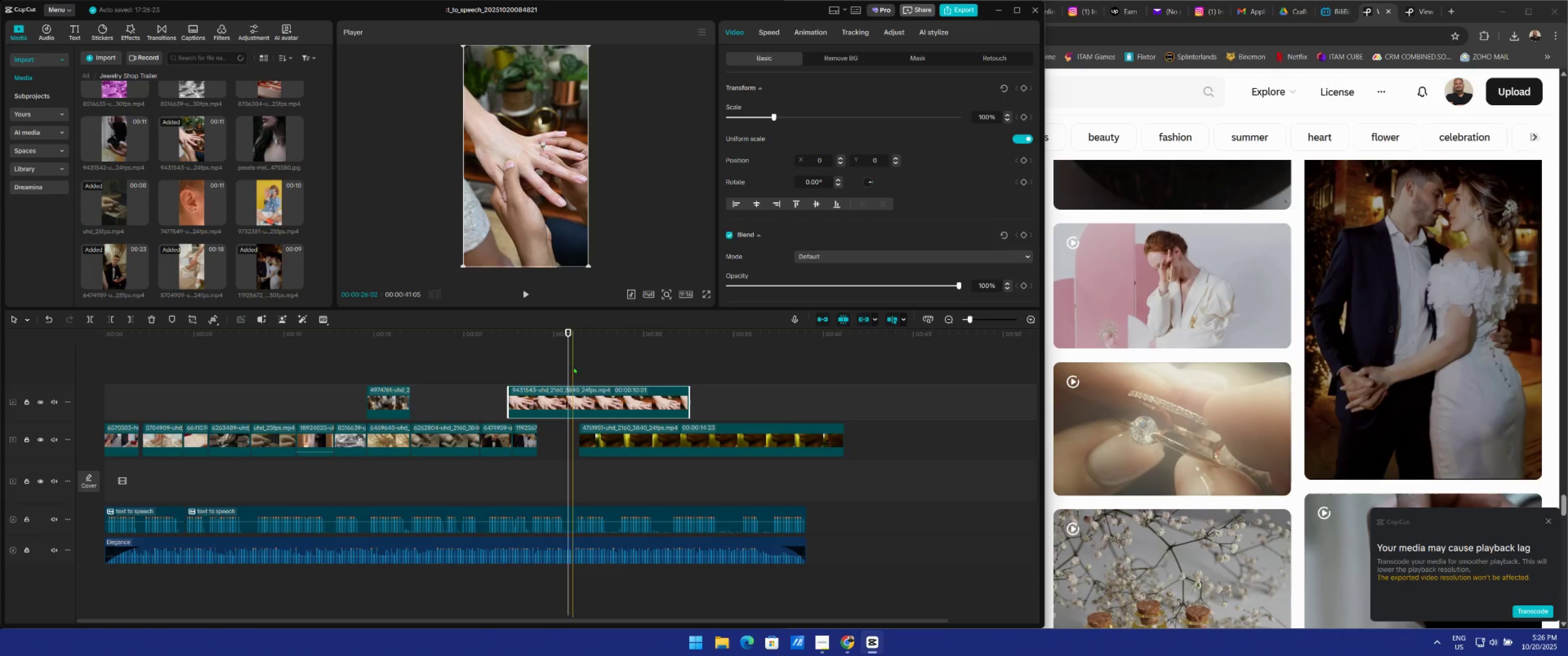 
left_click_drag(start_coordinate=[565, 367], to_coordinate=[557, 371])
 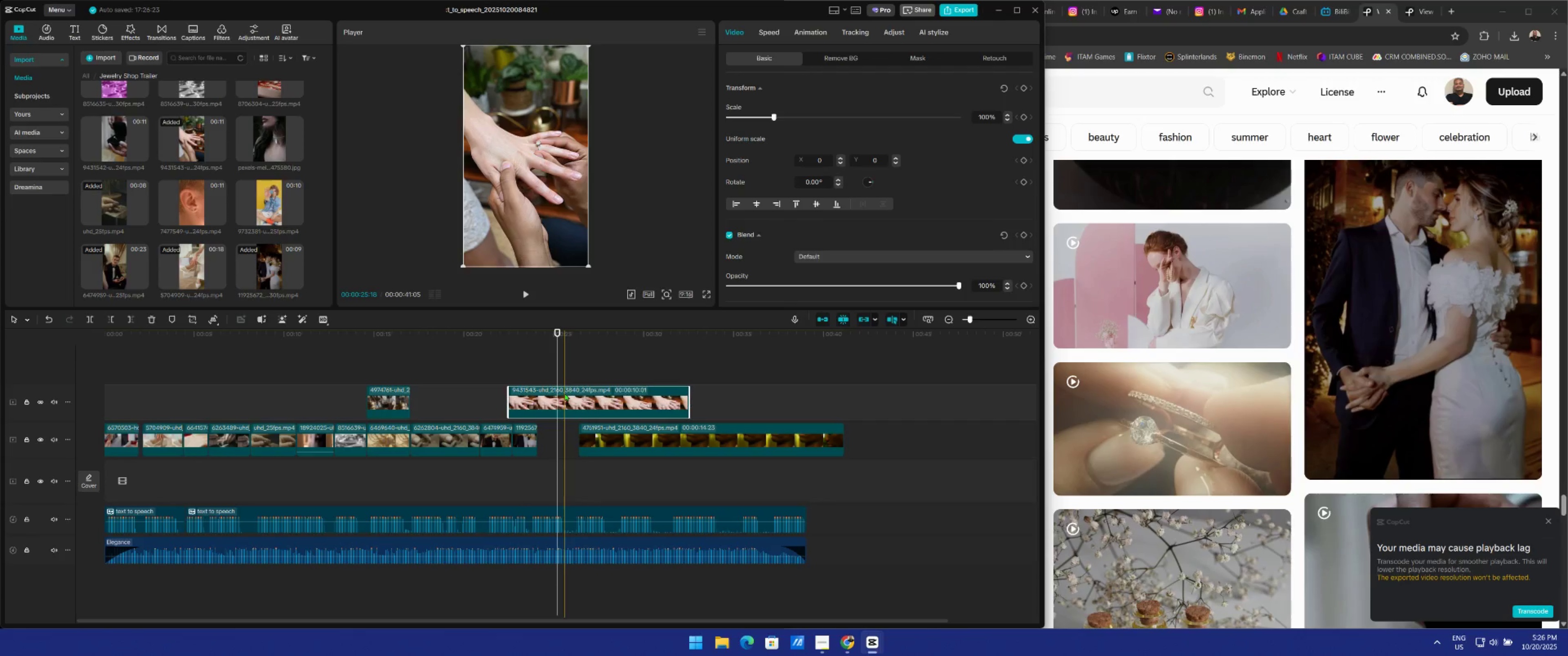 
left_click([565, 393])
 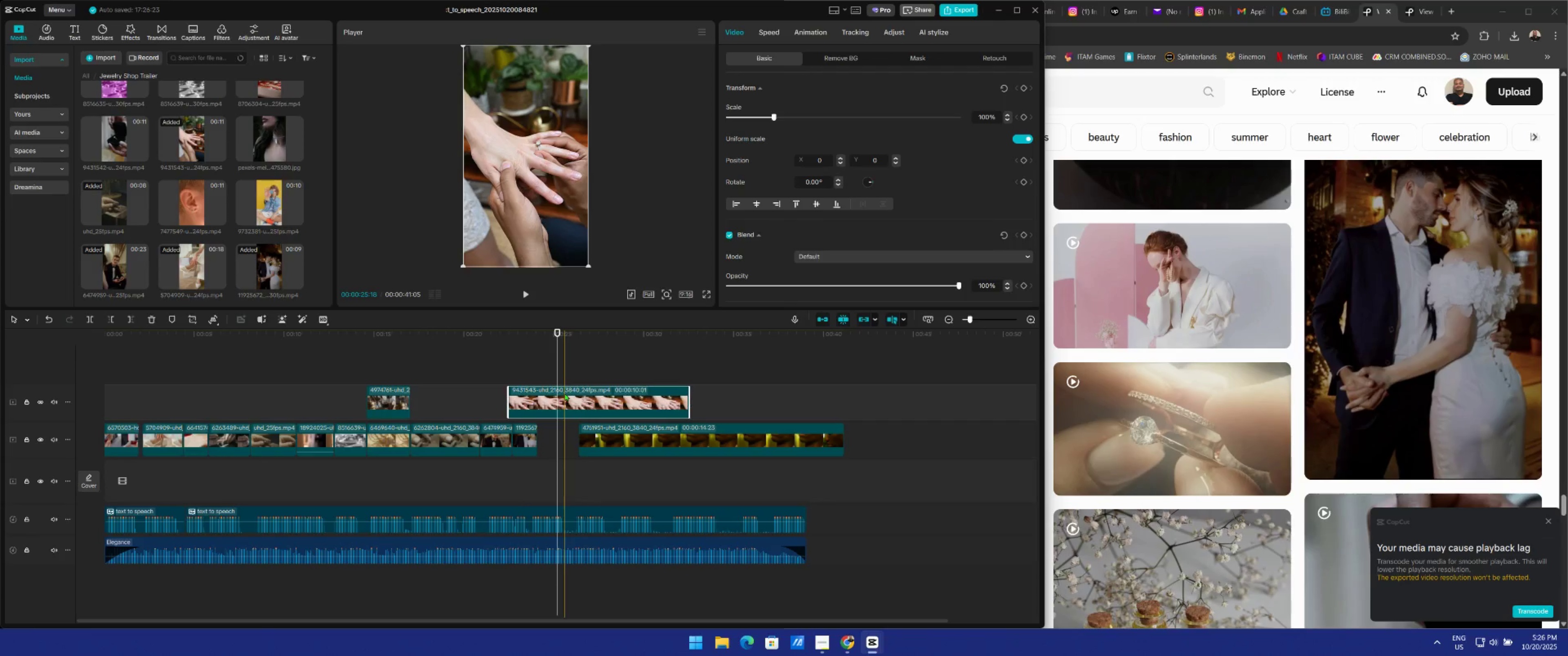 
key(W)
 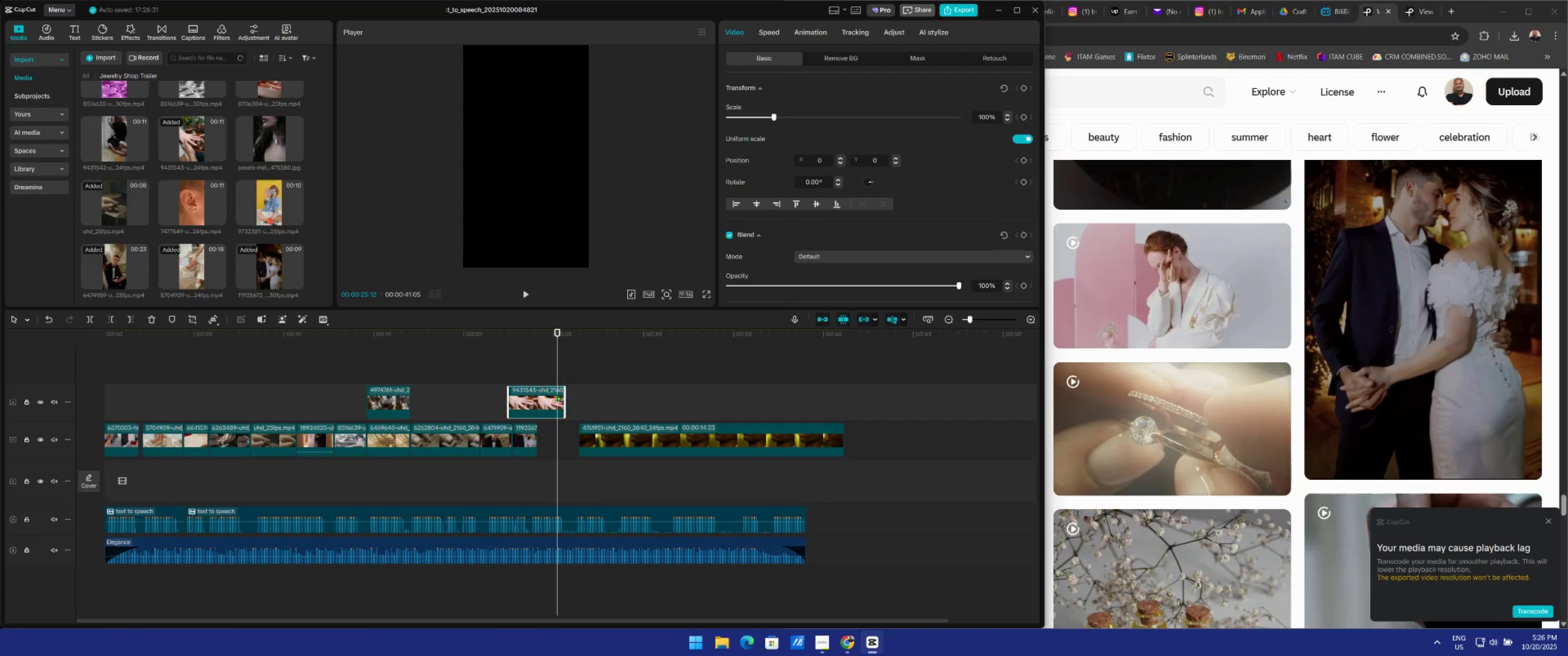 
left_click_drag(start_coordinate=[539, 398], to_coordinate=[565, 400])
 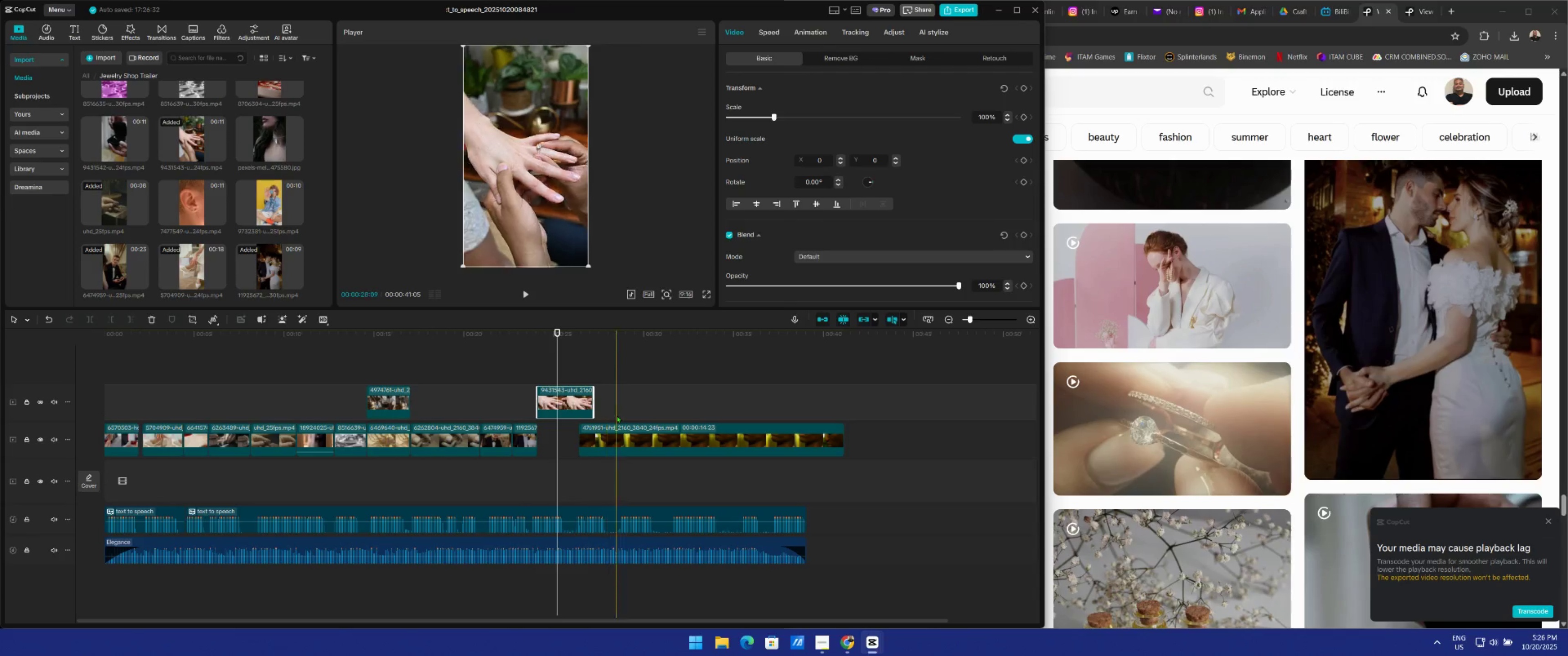 
left_click_drag(start_coordinate=[640, 436], to_coordinate=[736, 444])
 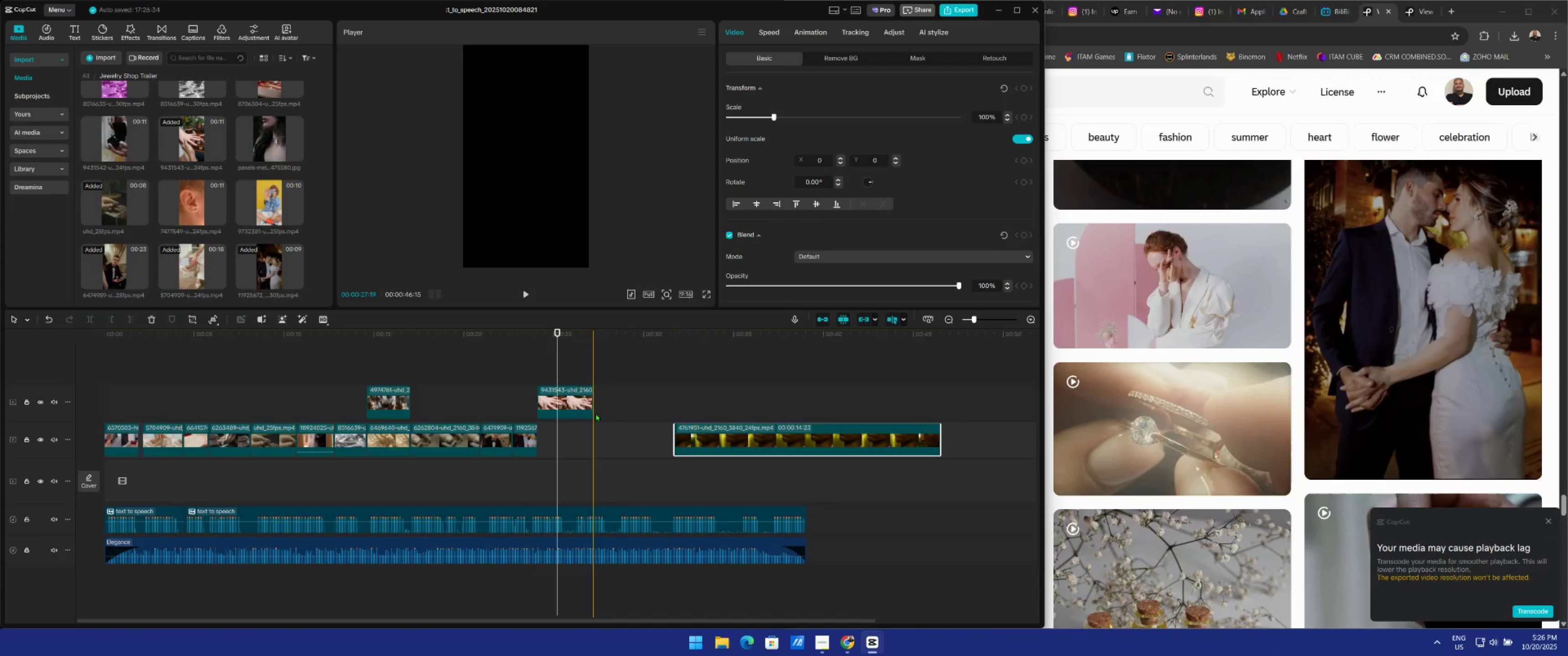 
left_click_drag(start_coordinate=[565, 396], to_coordinate=[565, 433])
 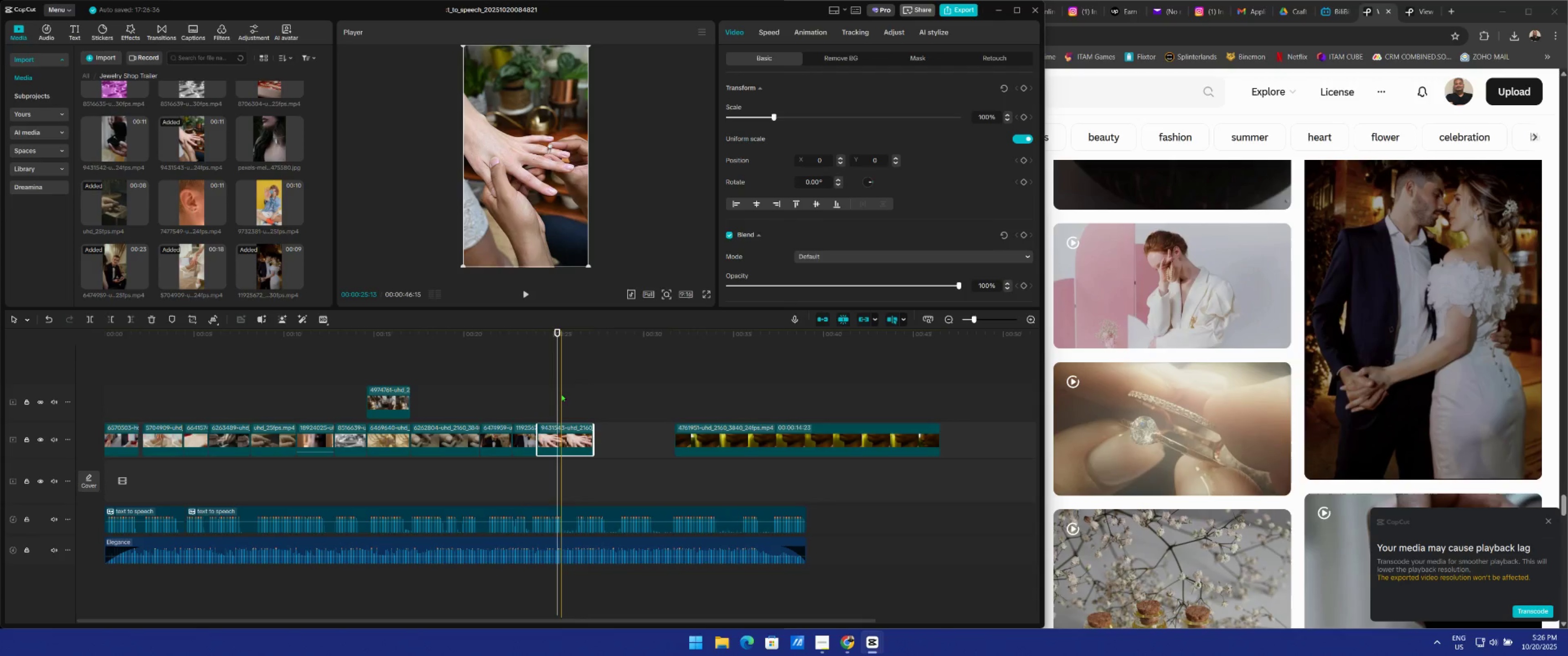 
left_click_drag(start_coordinate=[559, 393], to_coordinate=[517, 395])
 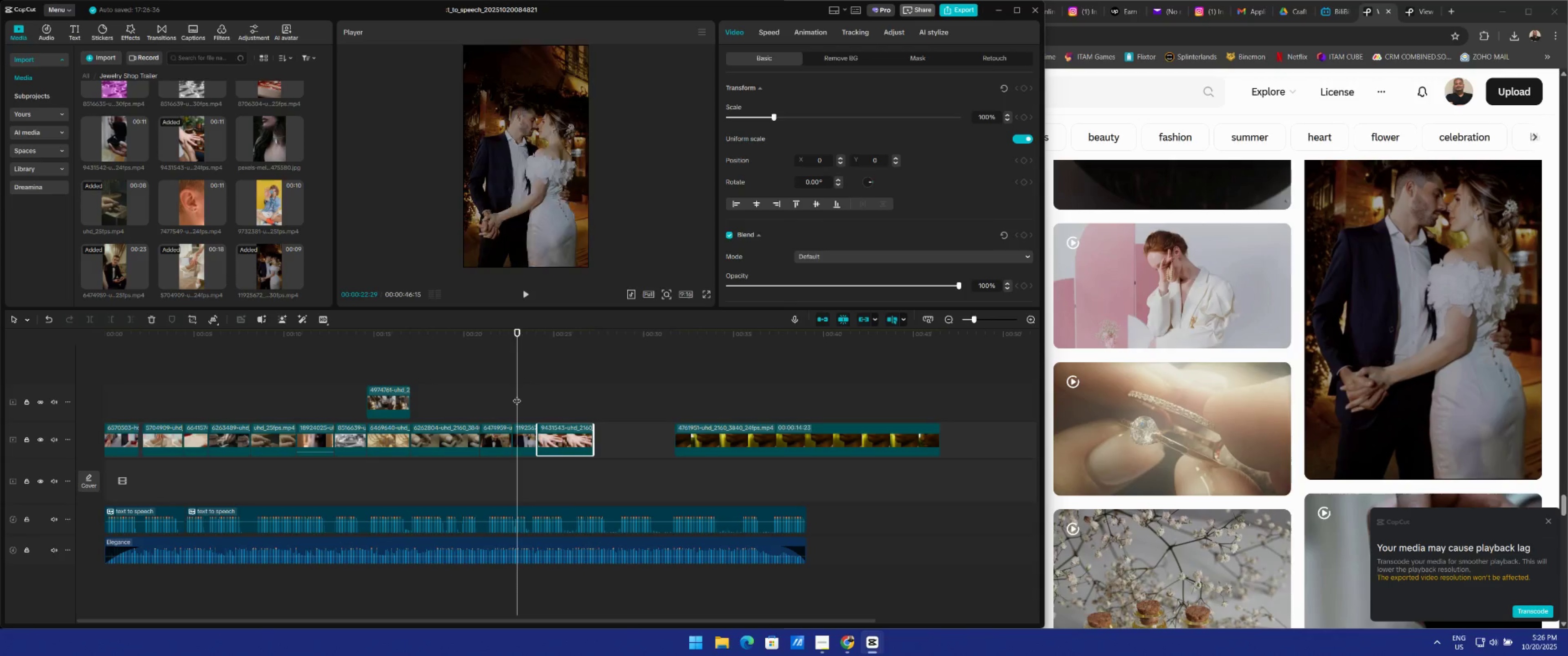 
key(Space)
 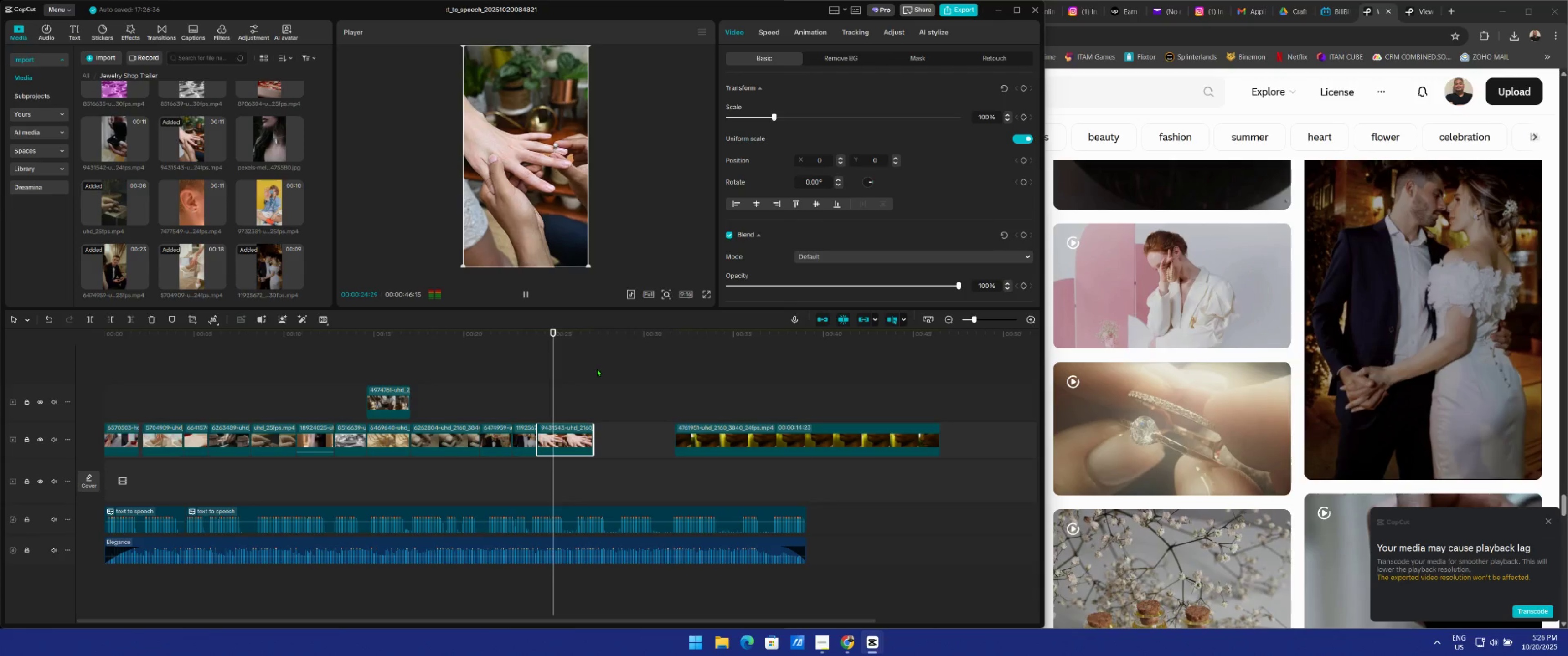 
key(Space)
 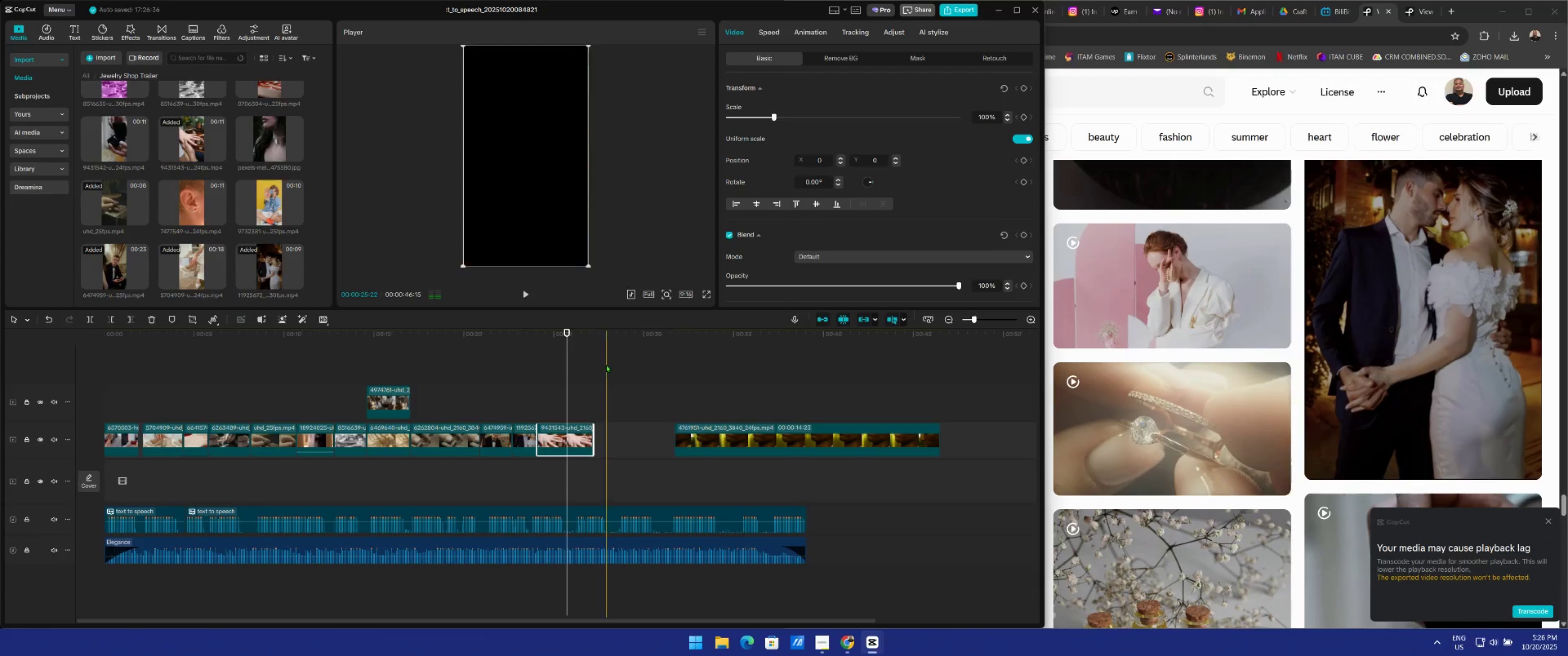 
key(Space)
 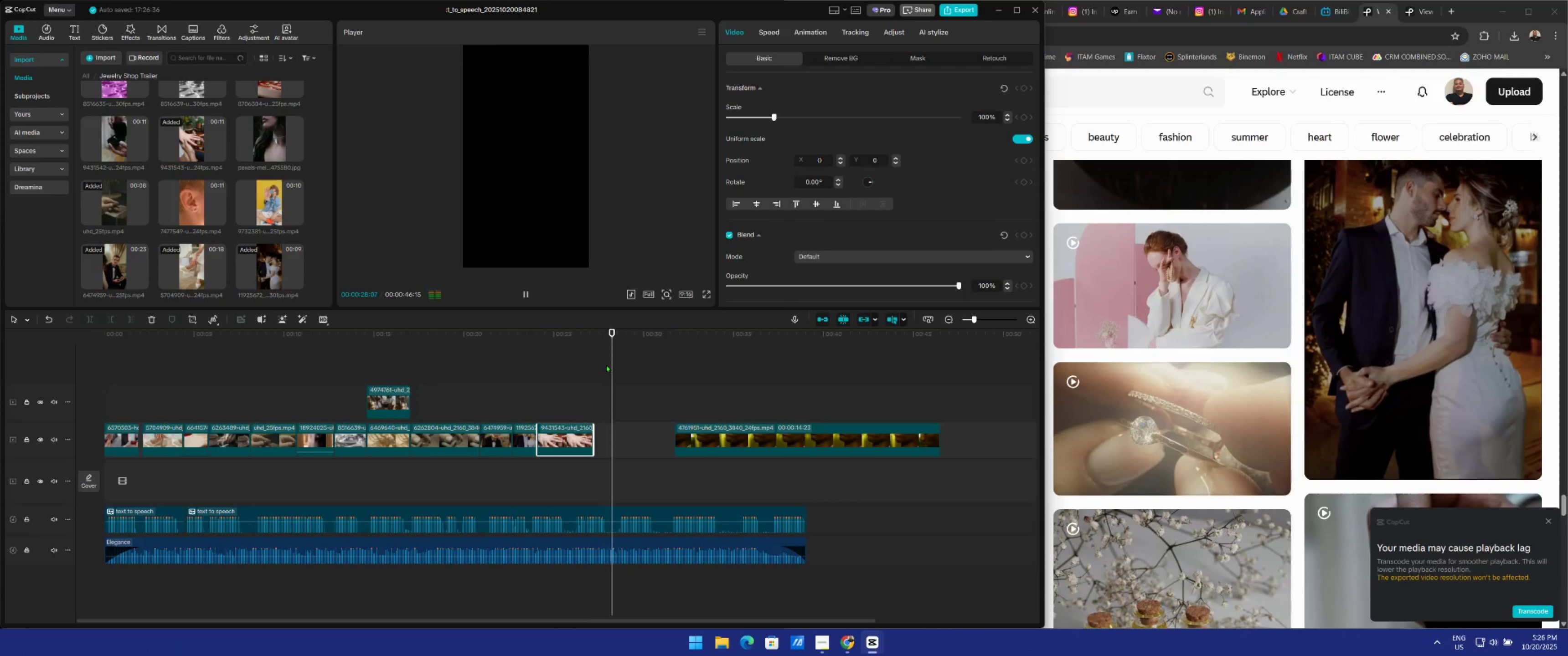 
key(Space)
 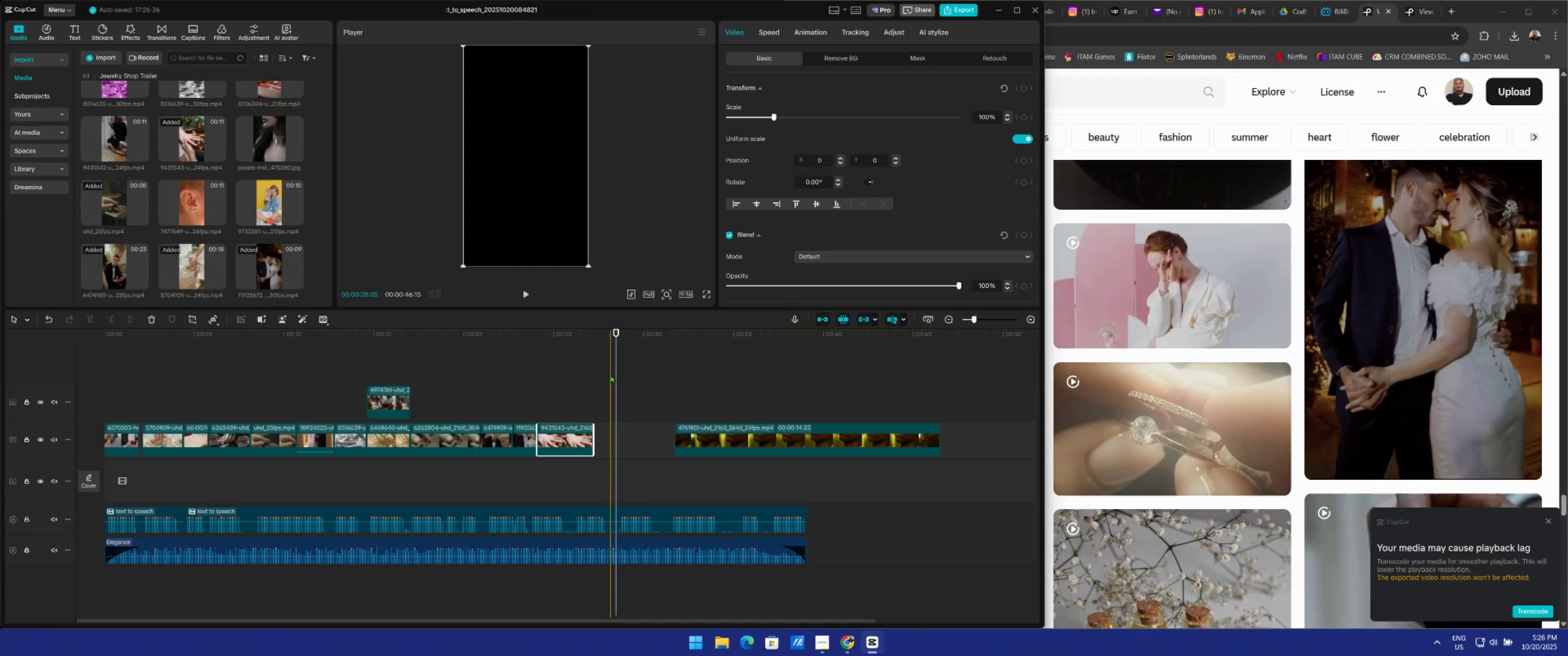 
left_click_drag(start_coordinate=[613, 375], to_coordinate=[572, 382])
 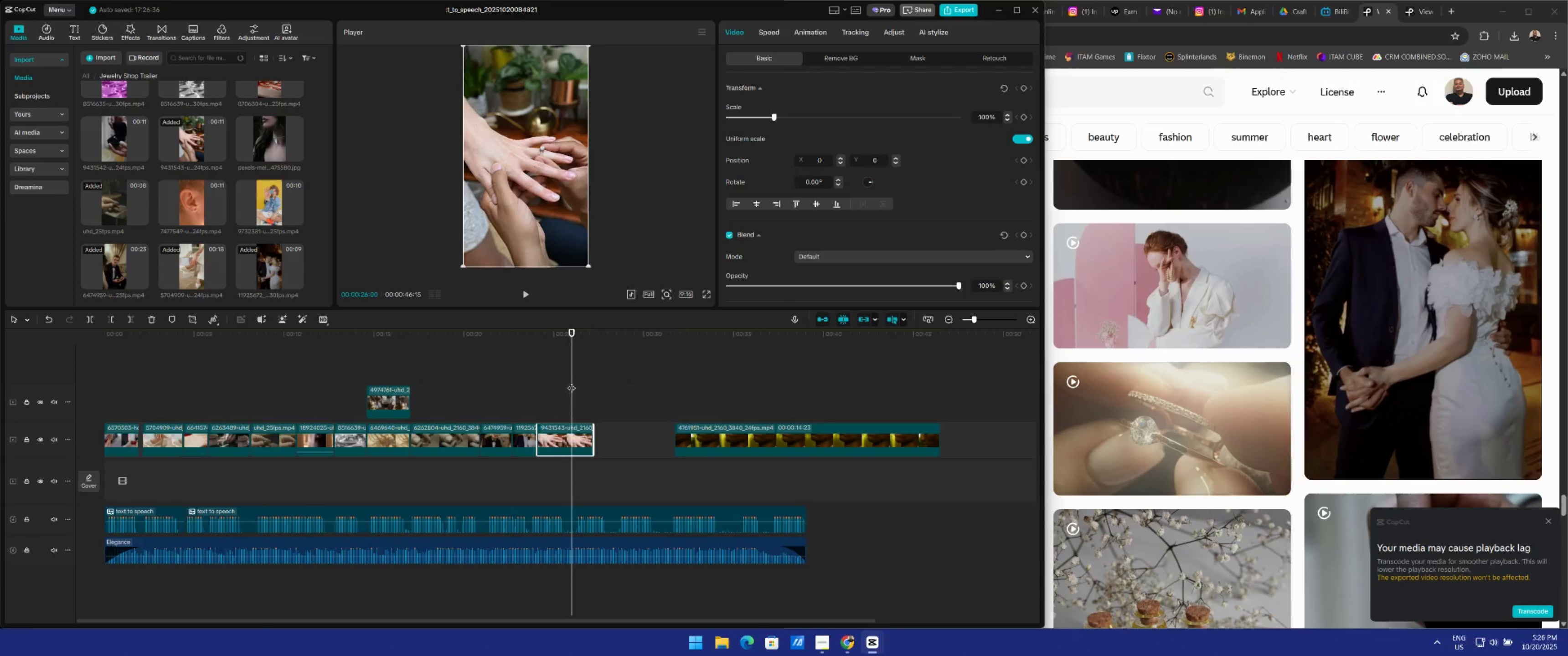 
key(W)
 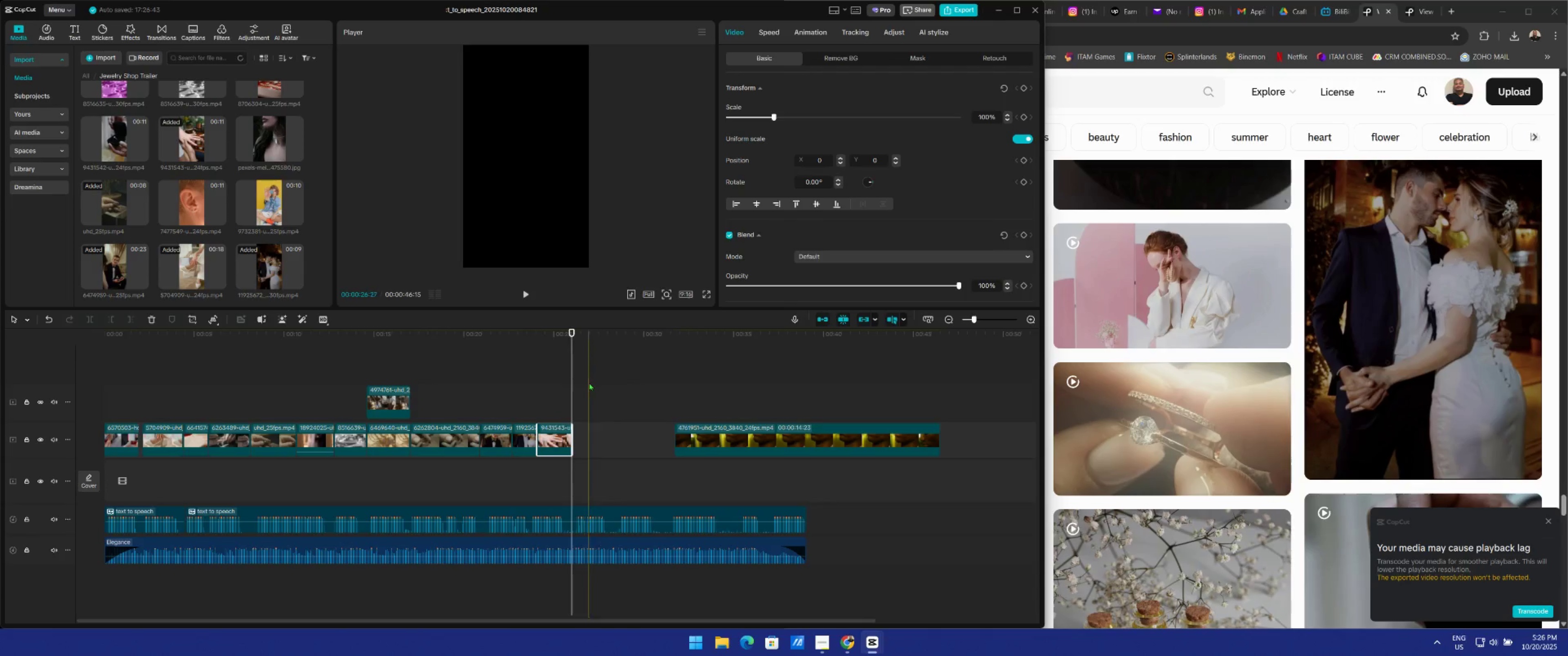 
key(Space)
 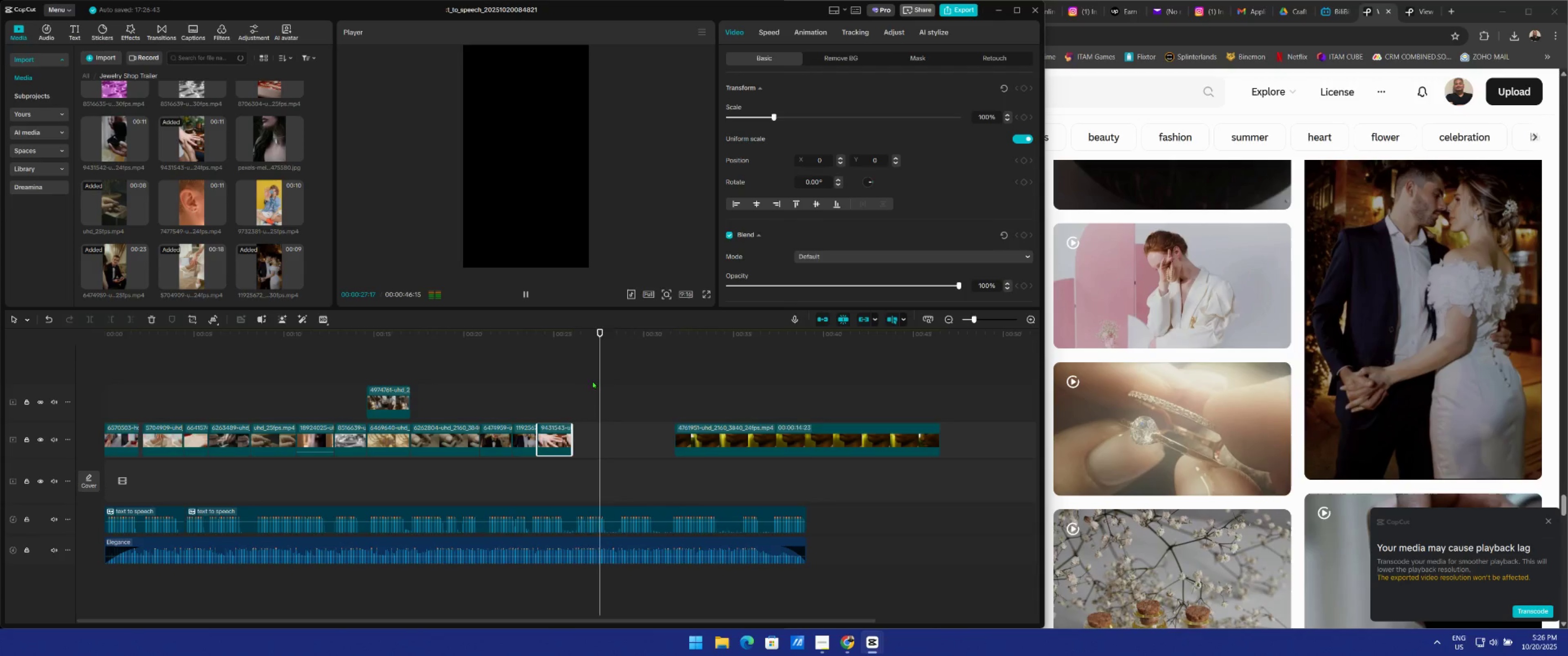 
key(Space)
 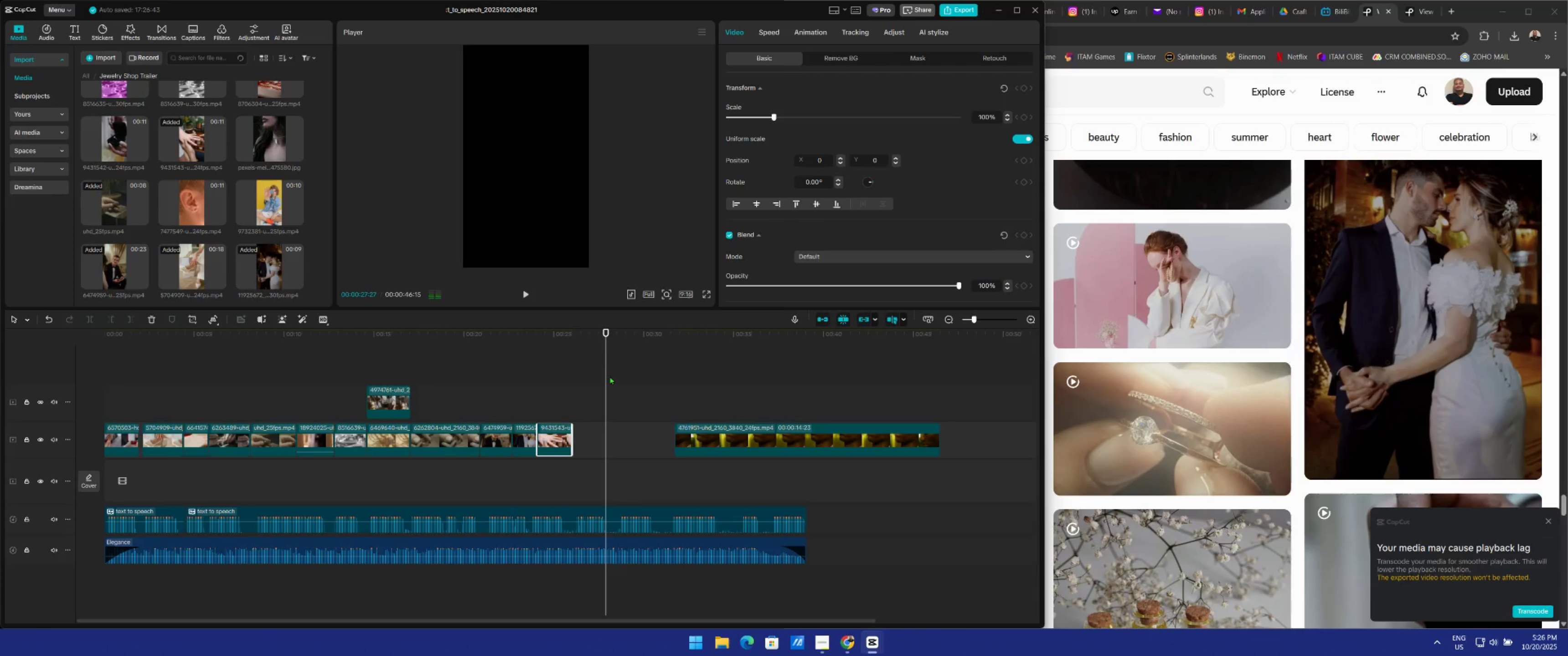 
left_click_drag(start_coordinate=[607, 376], to_coordinate=[563, 383])
 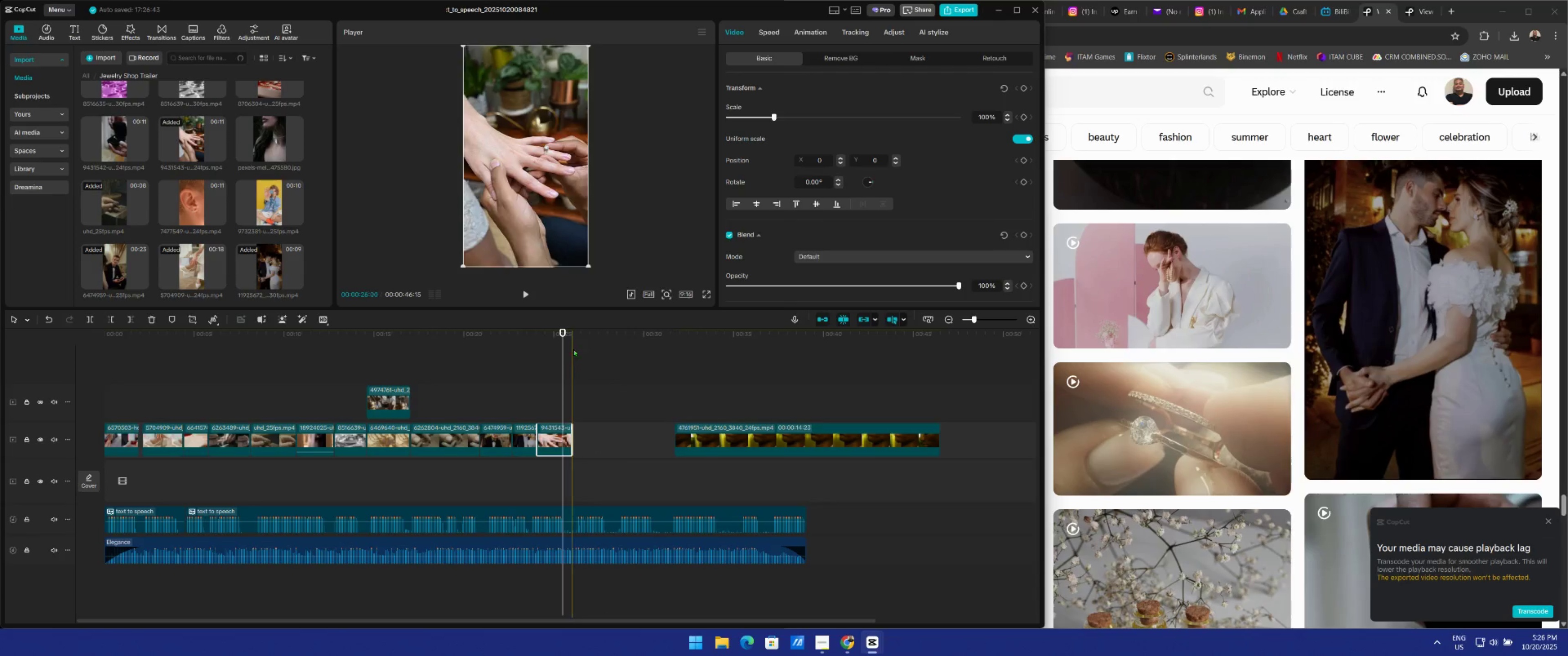 
key(Space)
 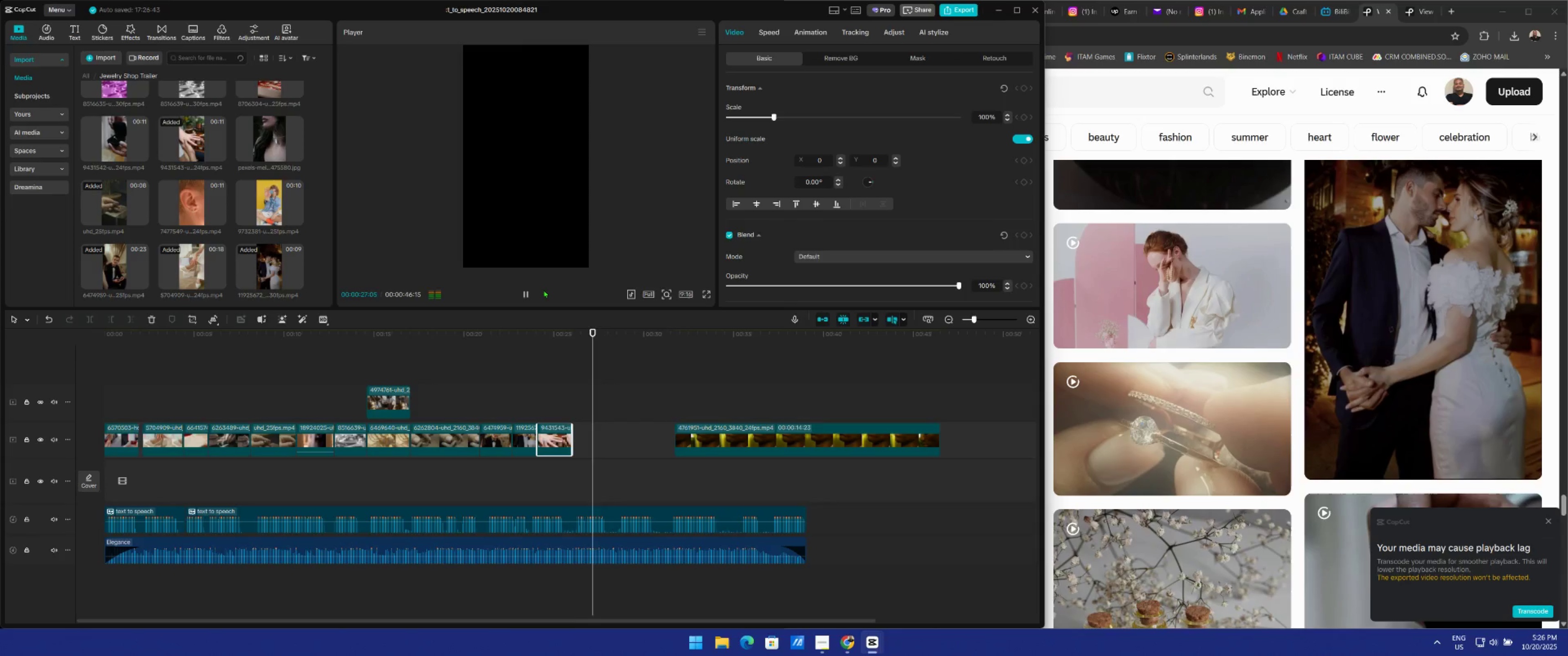 
key(Space)
 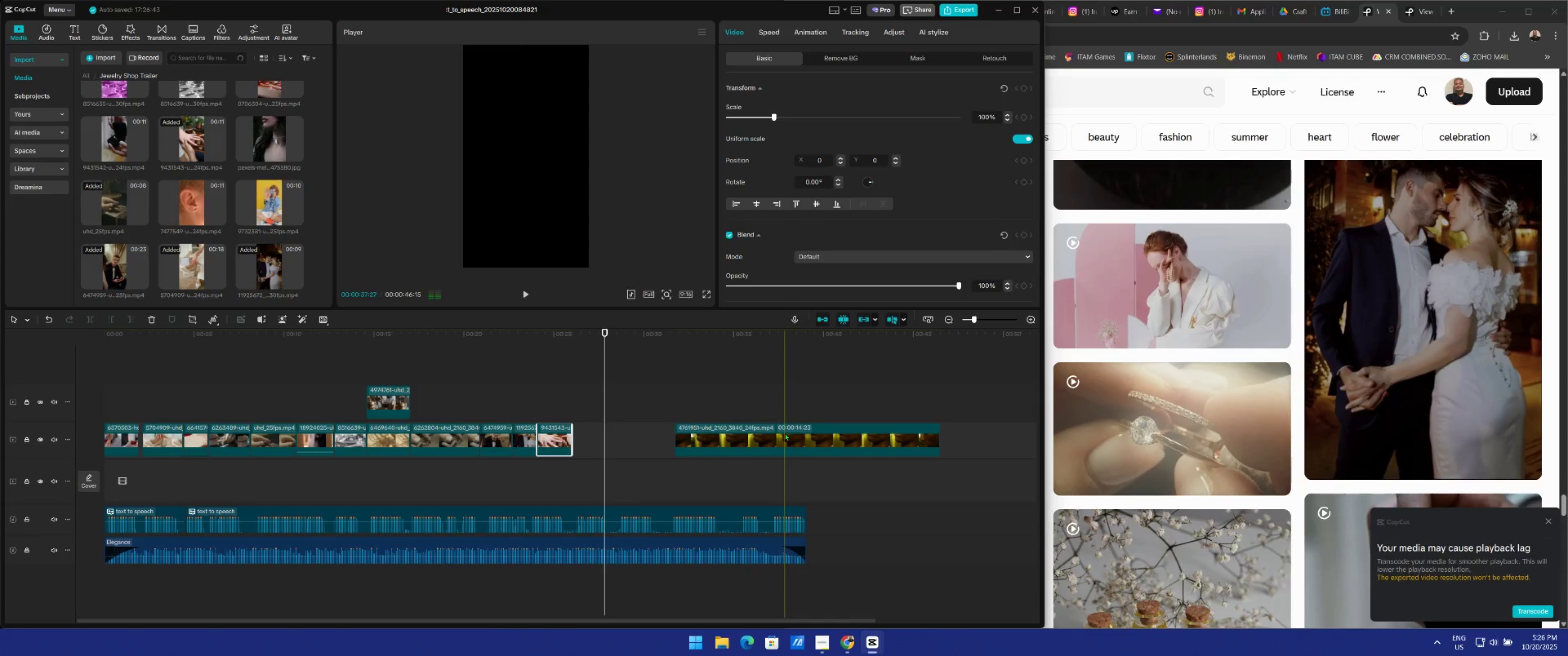 
left_click_drag(start_coordinate=[784, 434], to_coordinate=[684, 436])
 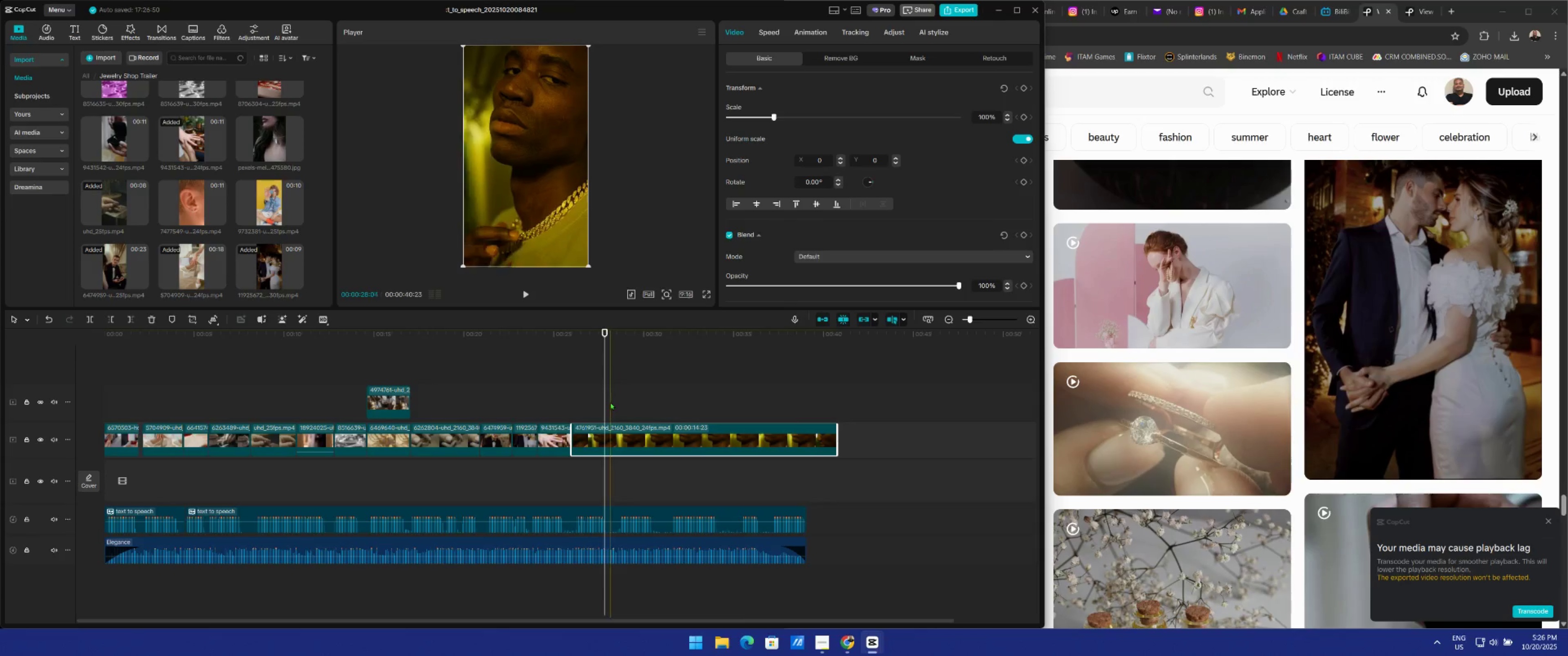 
left_click_drag(start_coordinate=[604, 401], to_coordinate=[567, 401])
 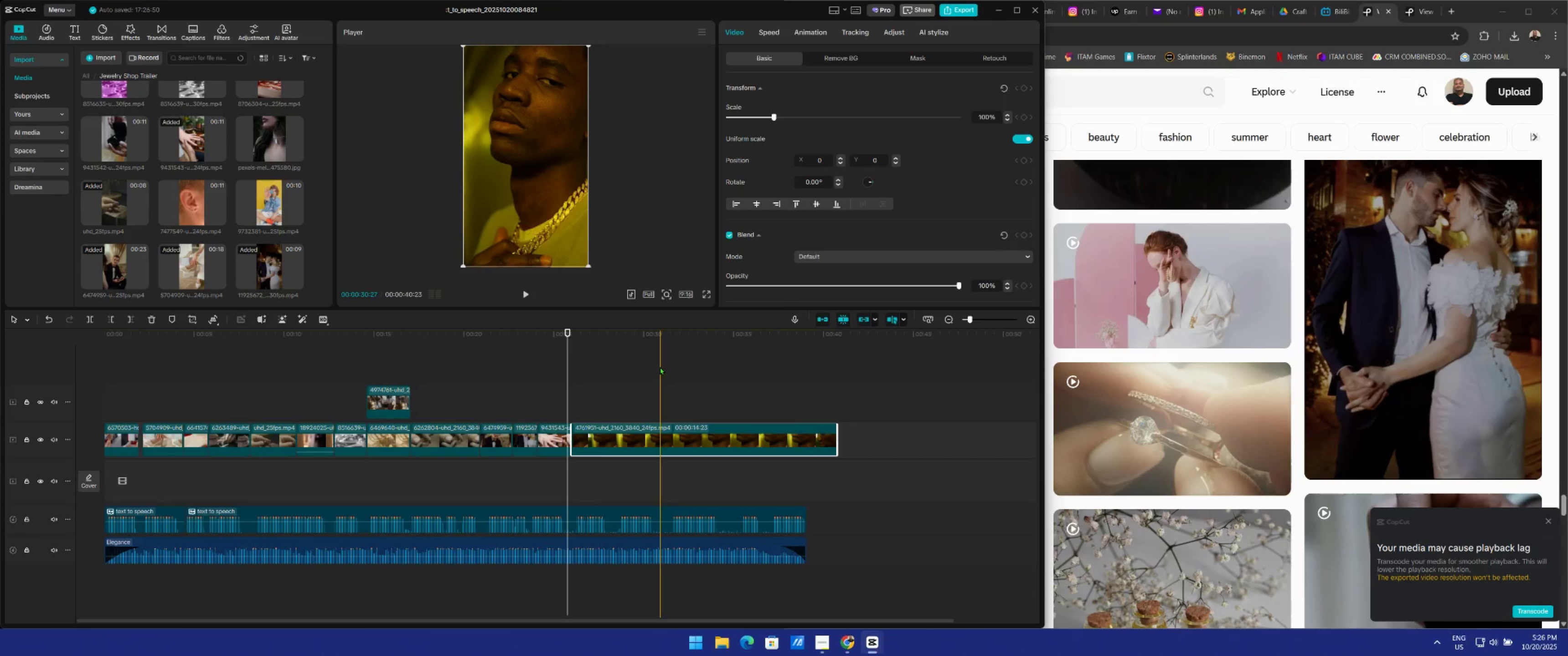 
key(Space)
 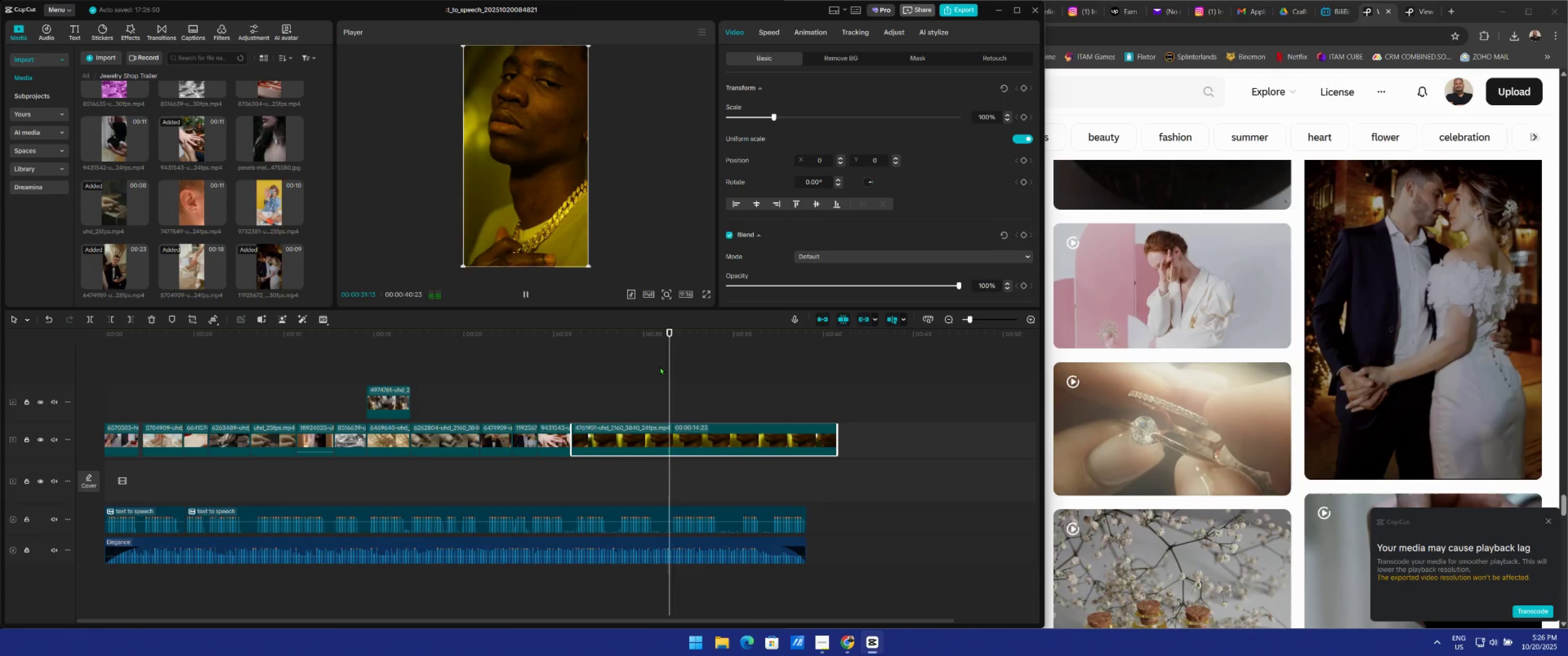 
key(Space)
 